 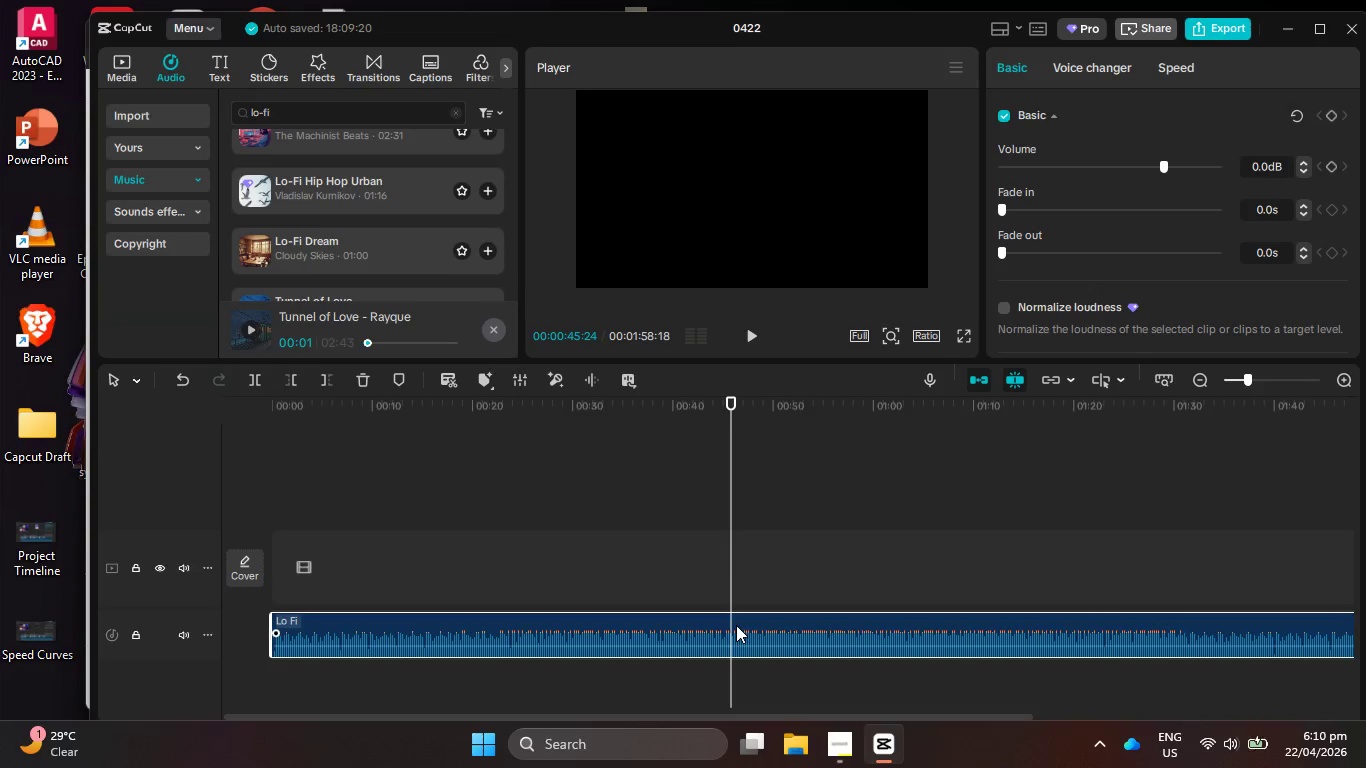 
key(ArrowLeft)
 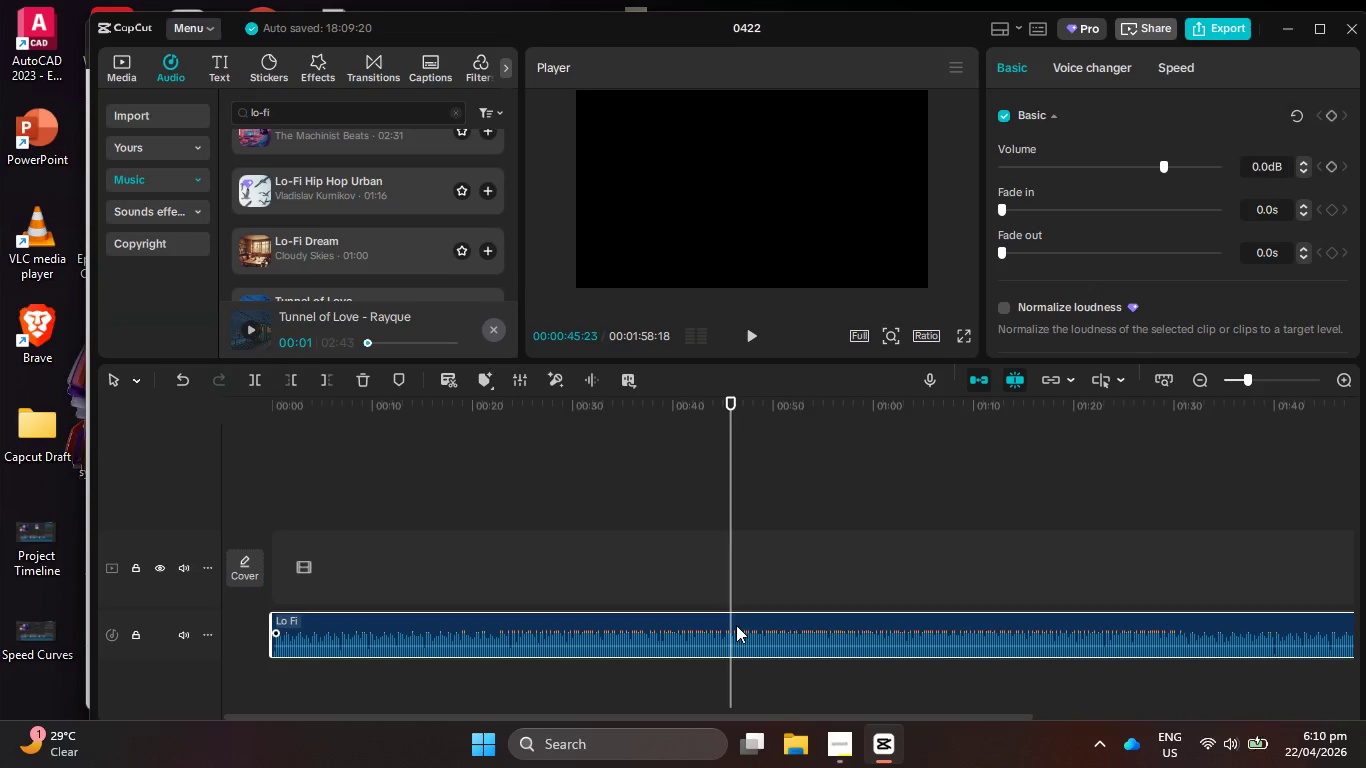 
key(ArrowLeft)
 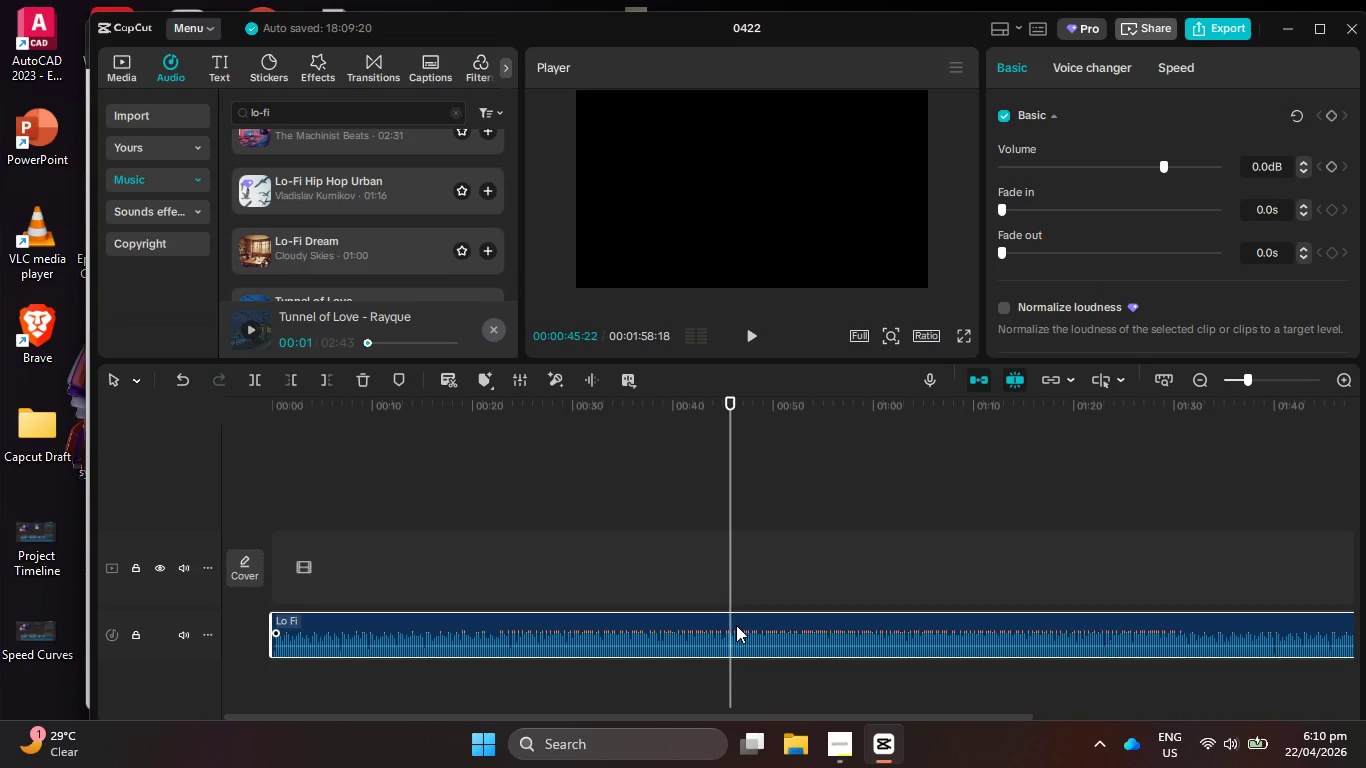 
key(ArrowLeft)
 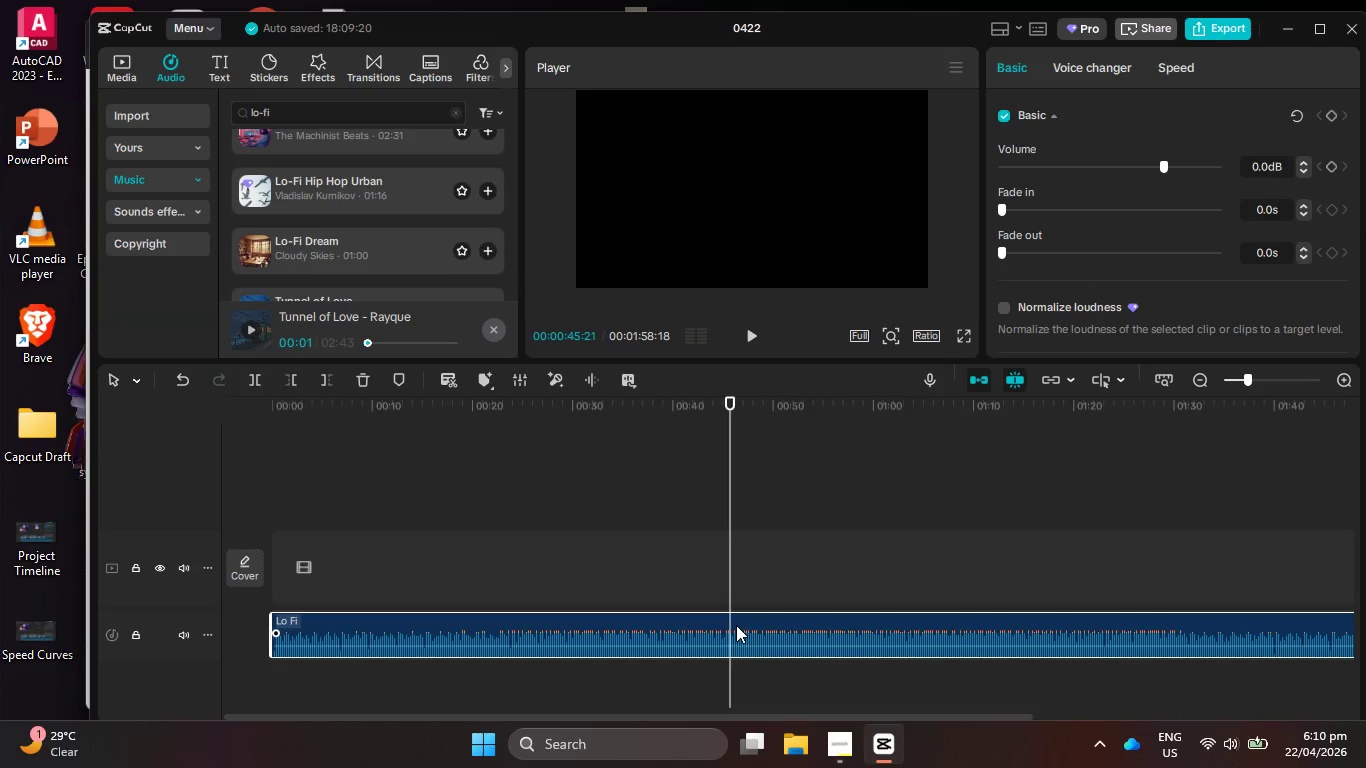 
hold_key(key=ArrowLeft, duration=0.55)
 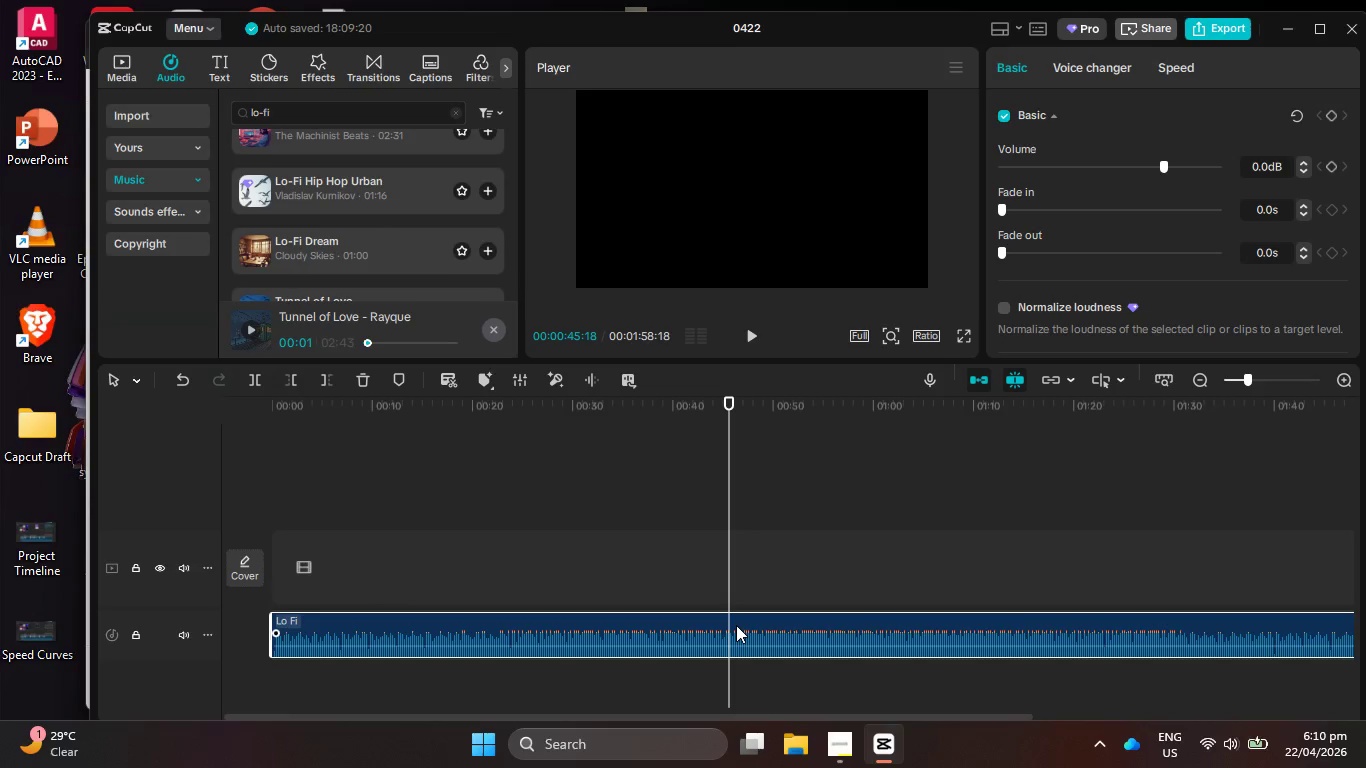 
key(ArrowLeft)
 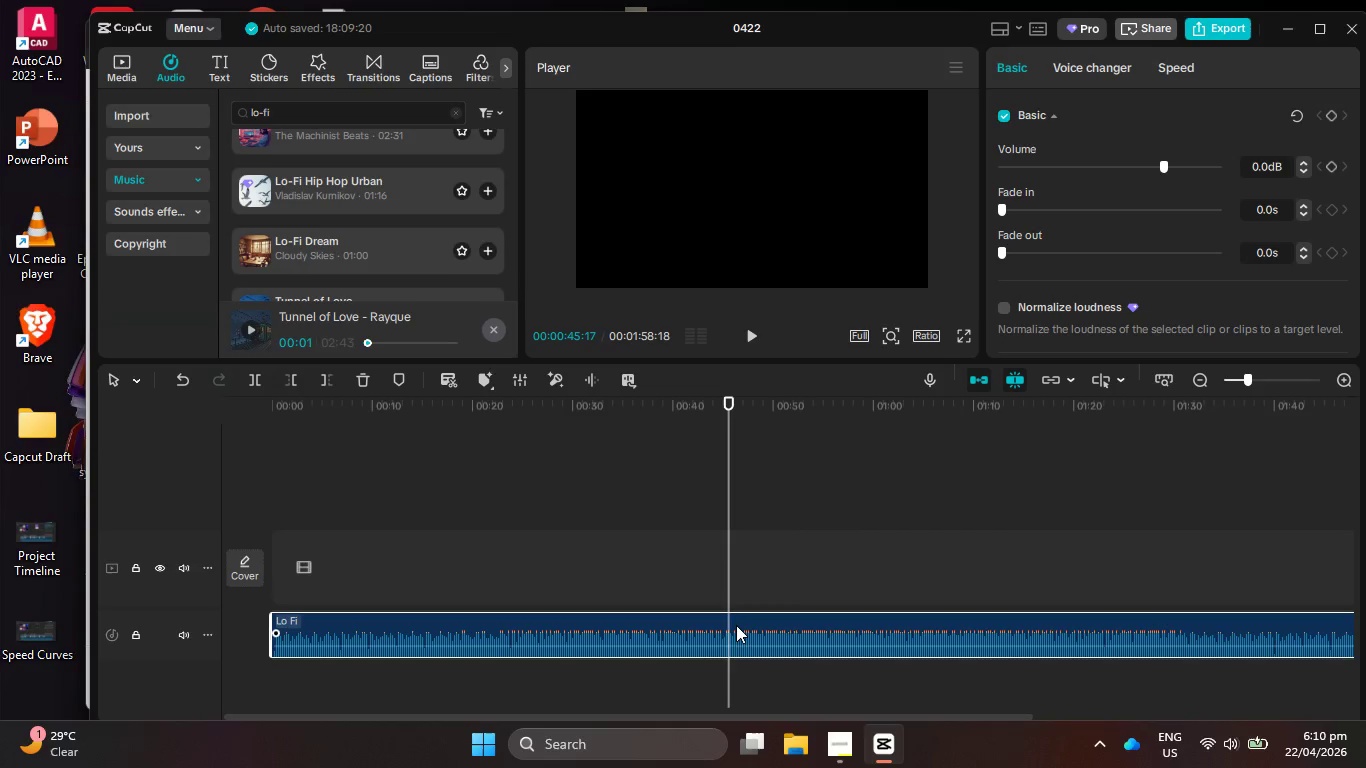 
key(ArrowLeft)
 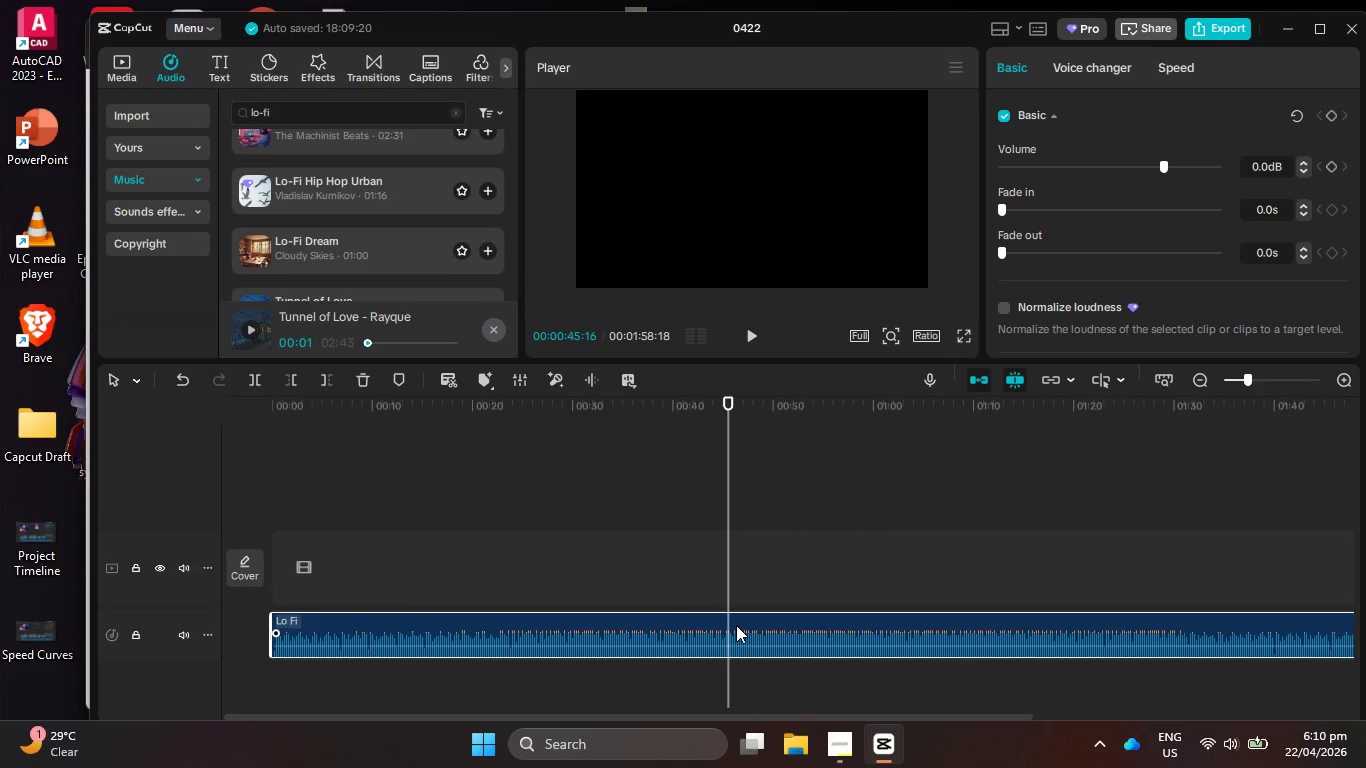 
key(ArrowLeft)
 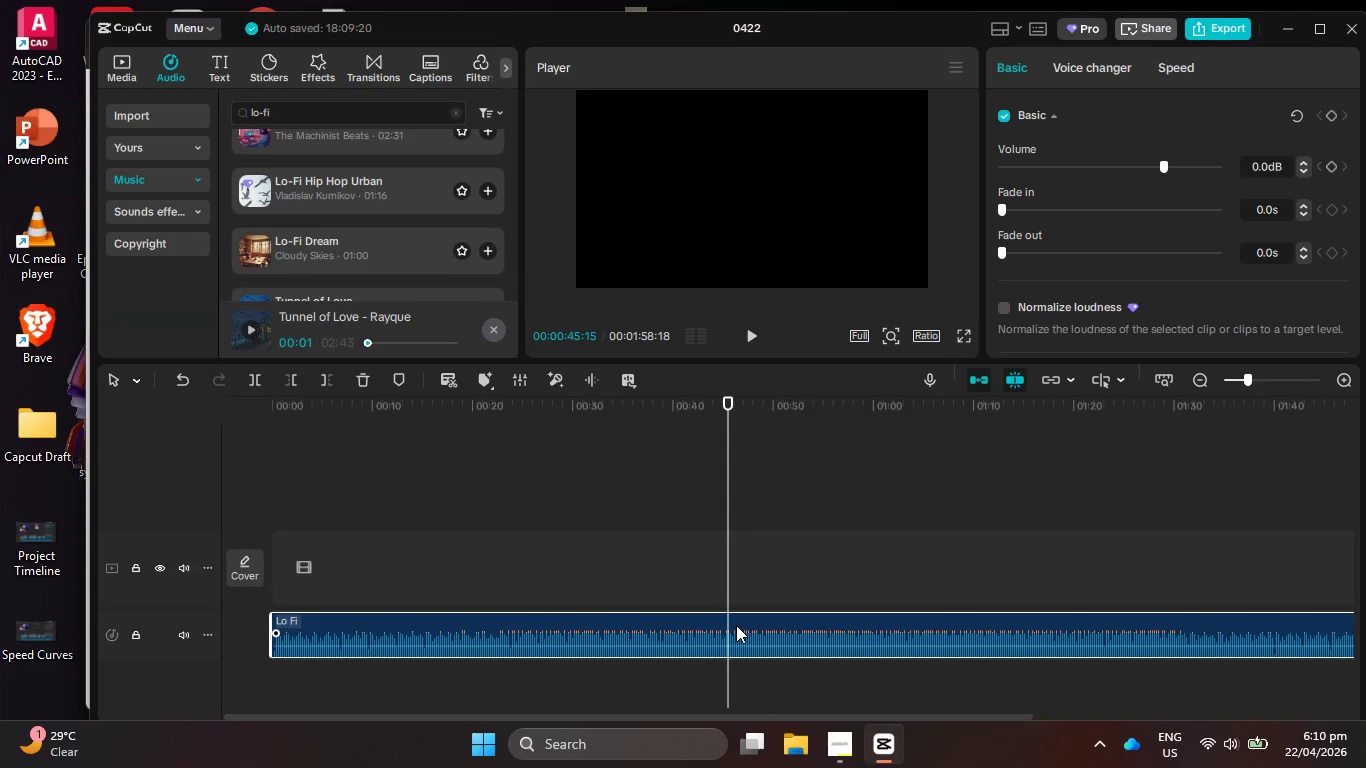 
hold_key(key=ArrowLeft, duration=1.08)
 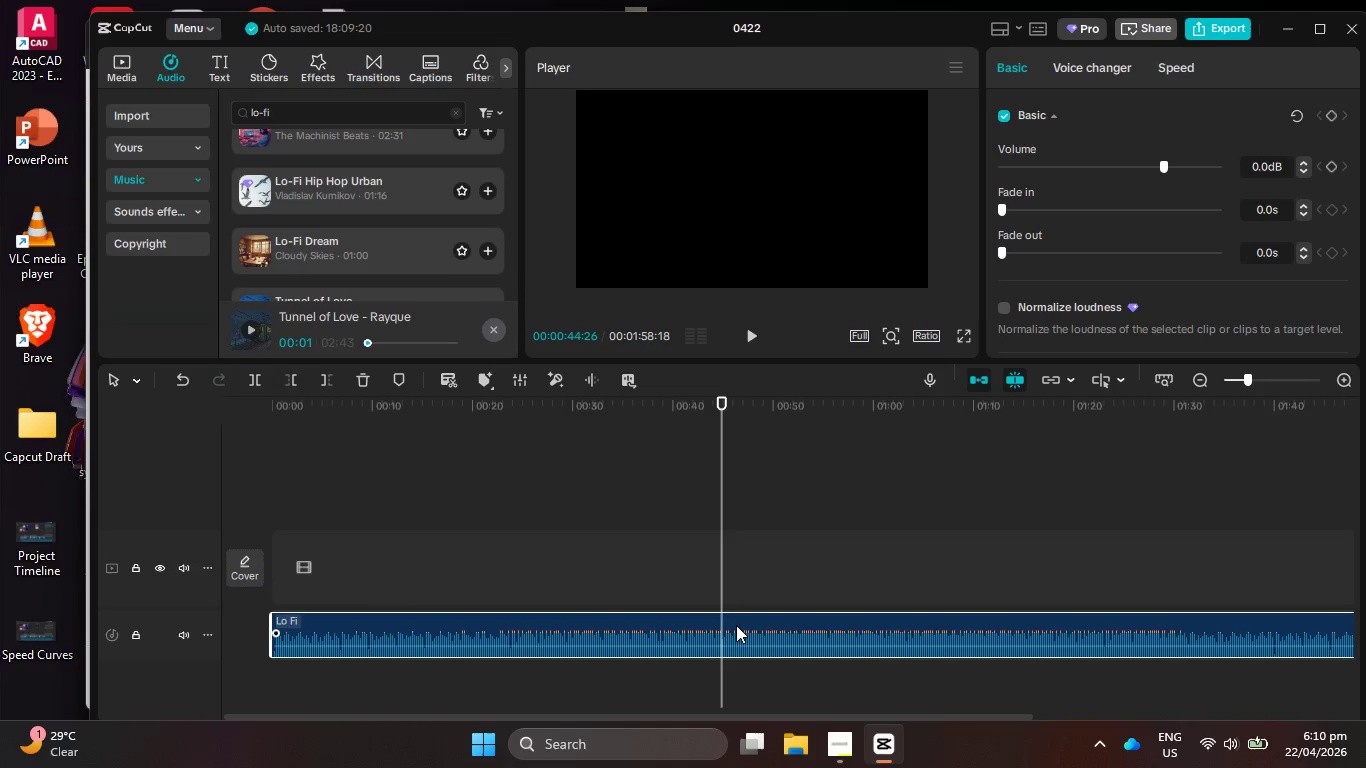 
hold_key(key=ArrowLeft, duration=1.66)
 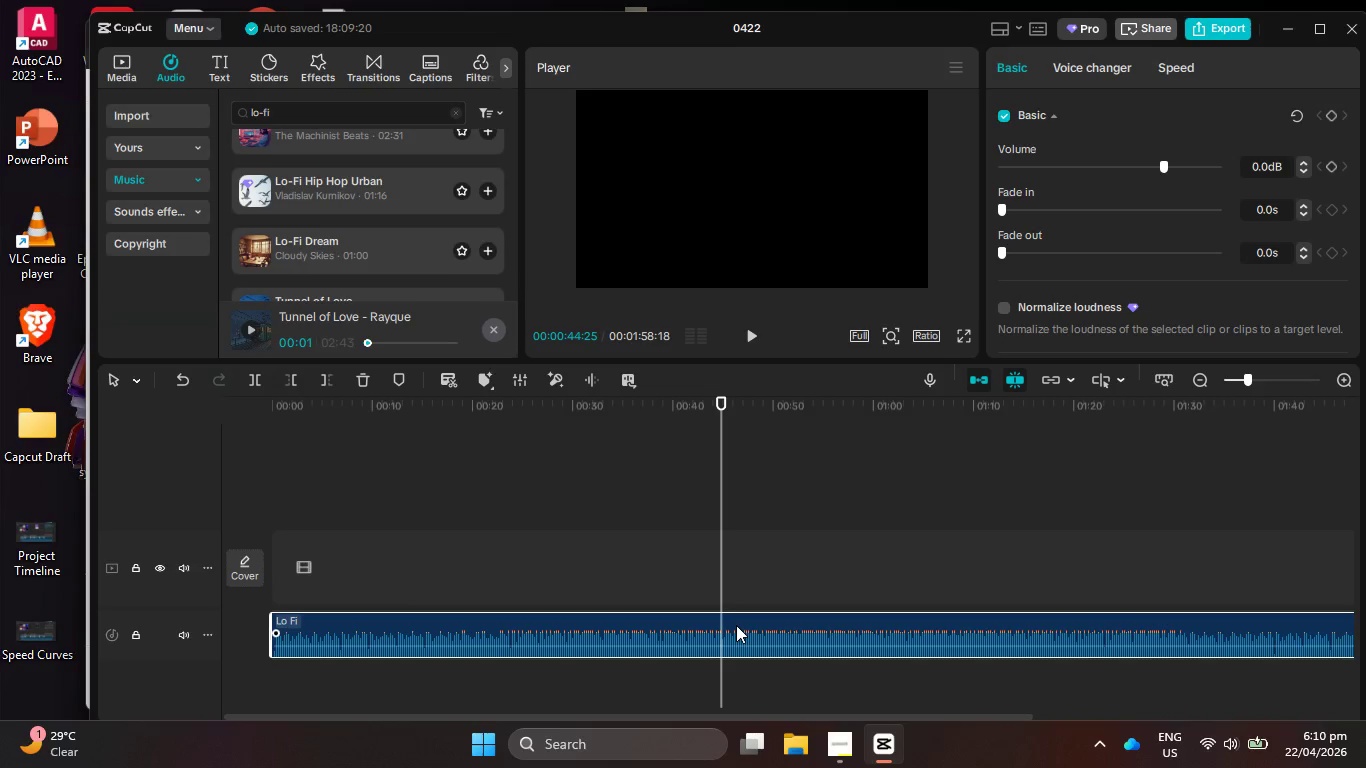 
hold_key(key=ArrowLeft, duration=0.55)
 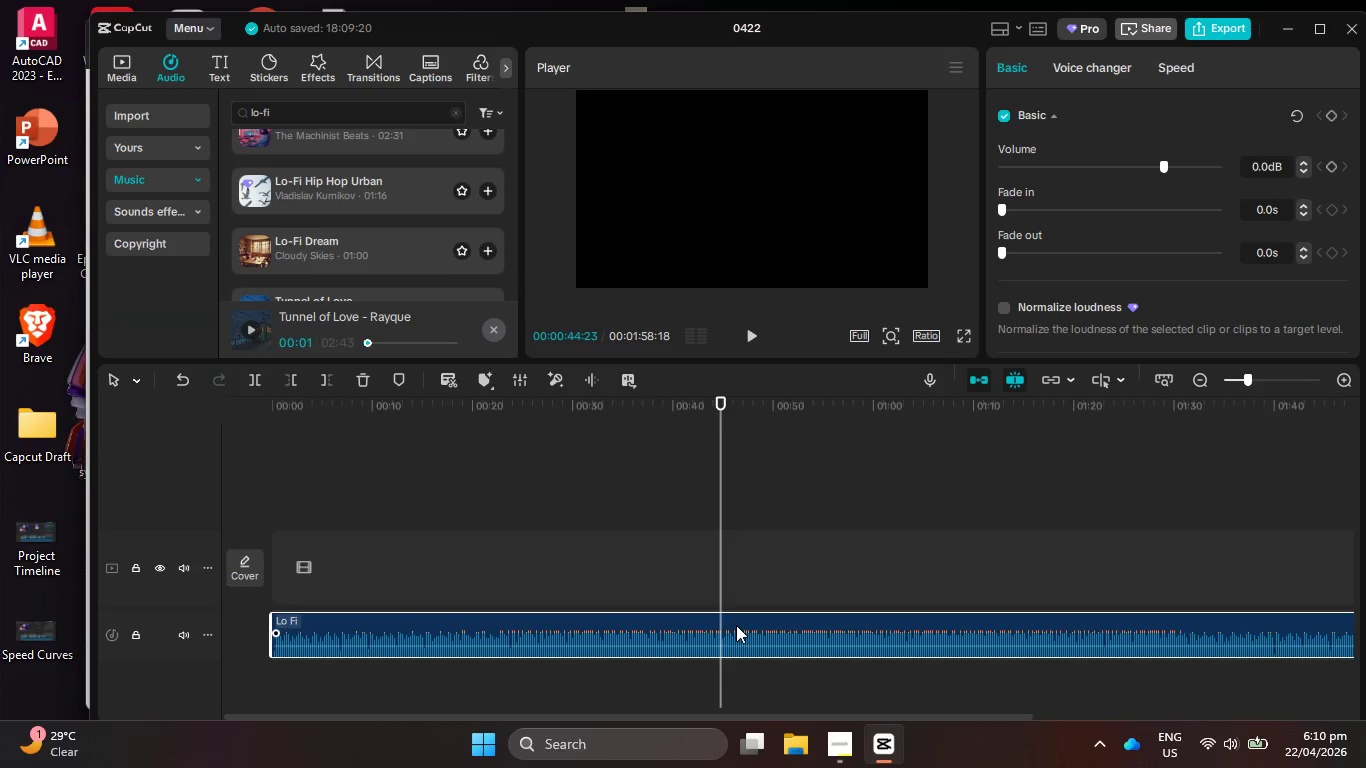 
key(ArrowLeft)
 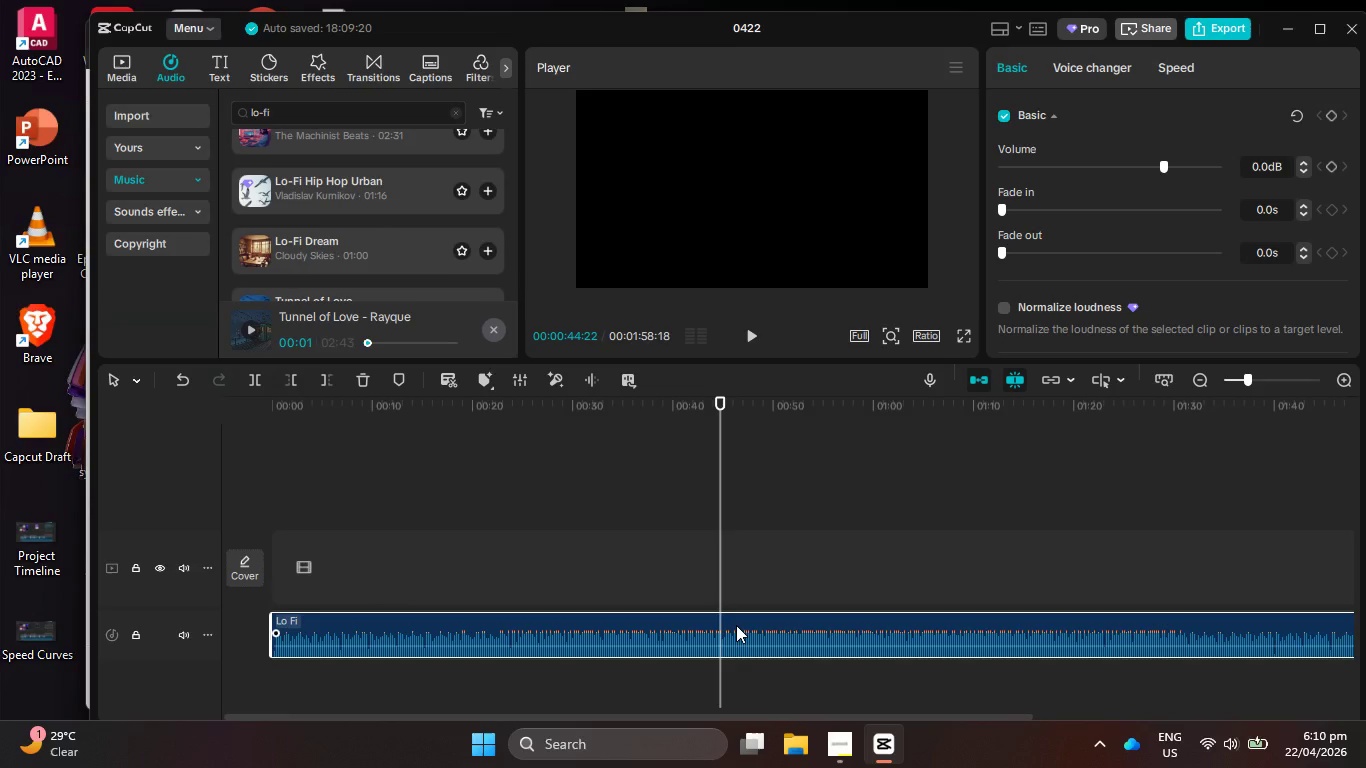 
wait(5.77)
 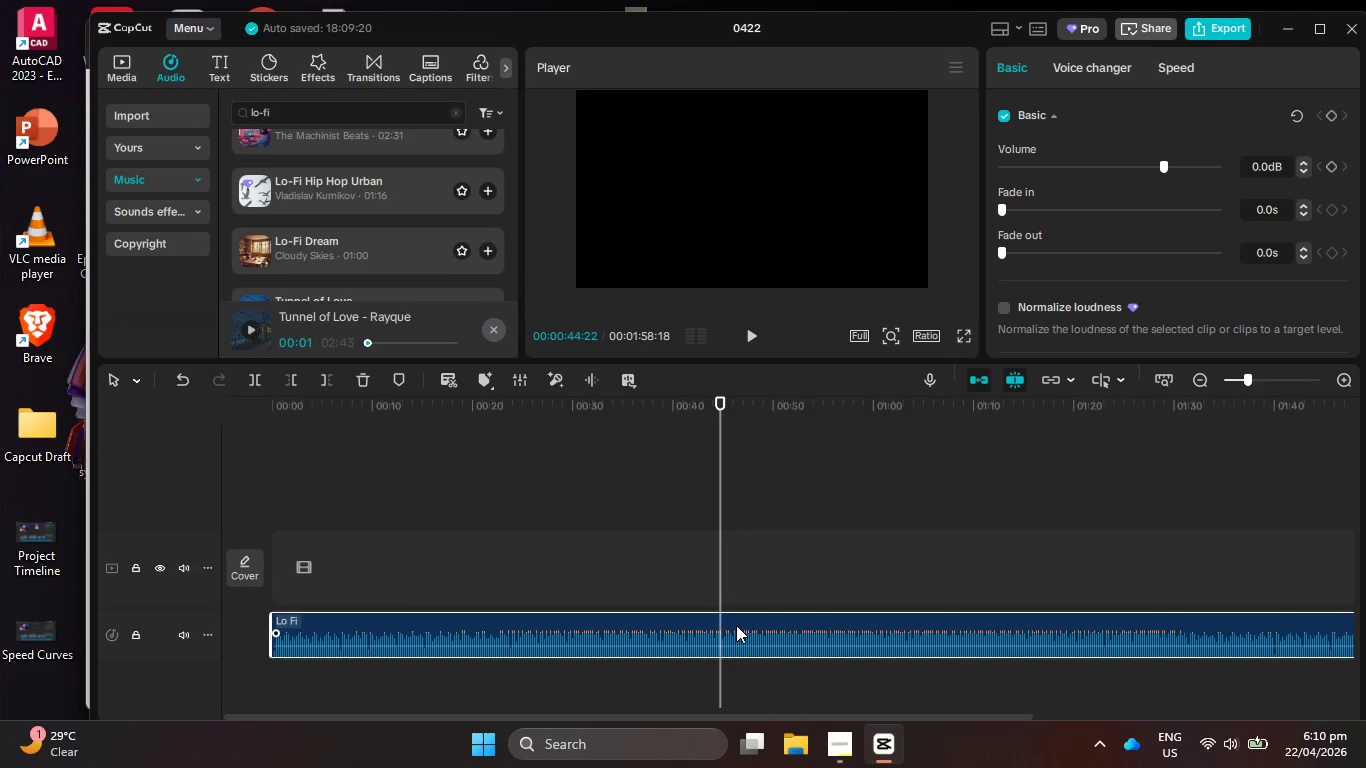 
key(ArrowLeft)
 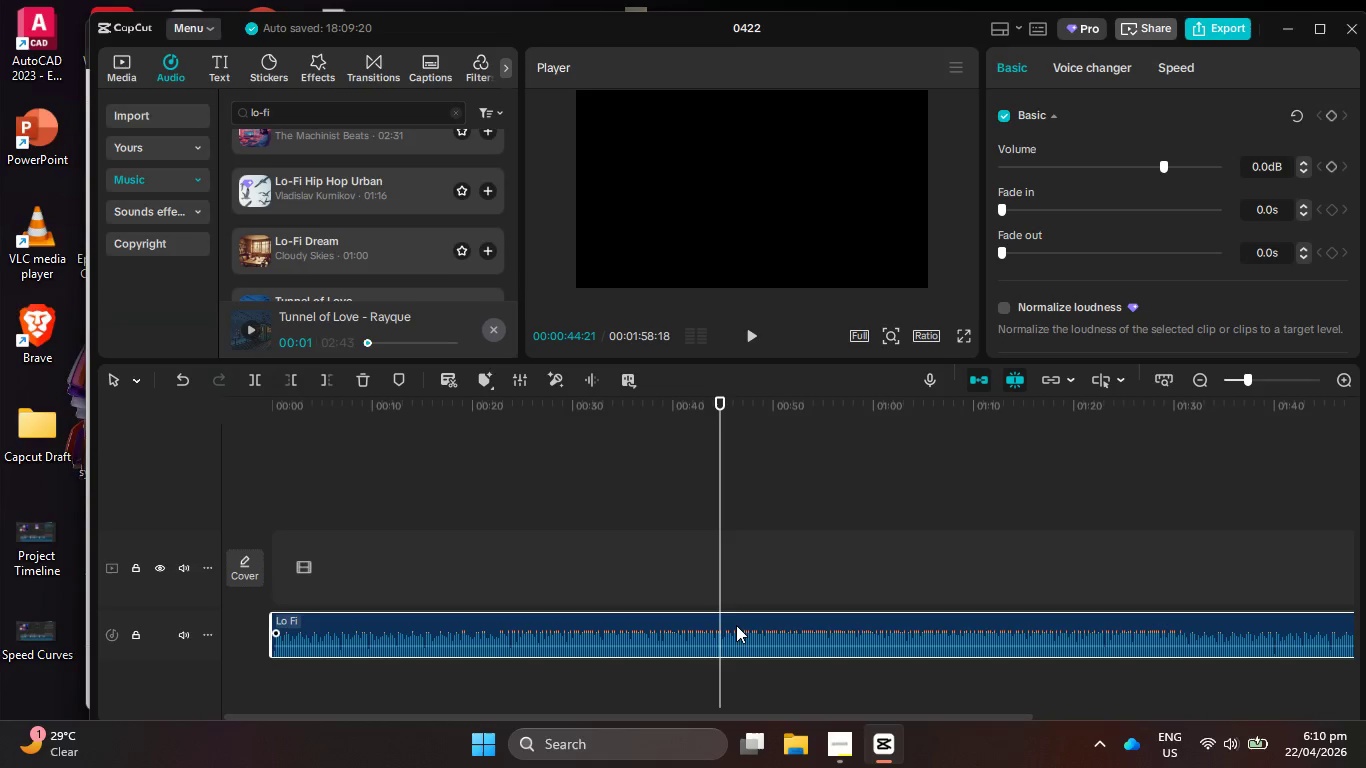 
wait(24.95)
 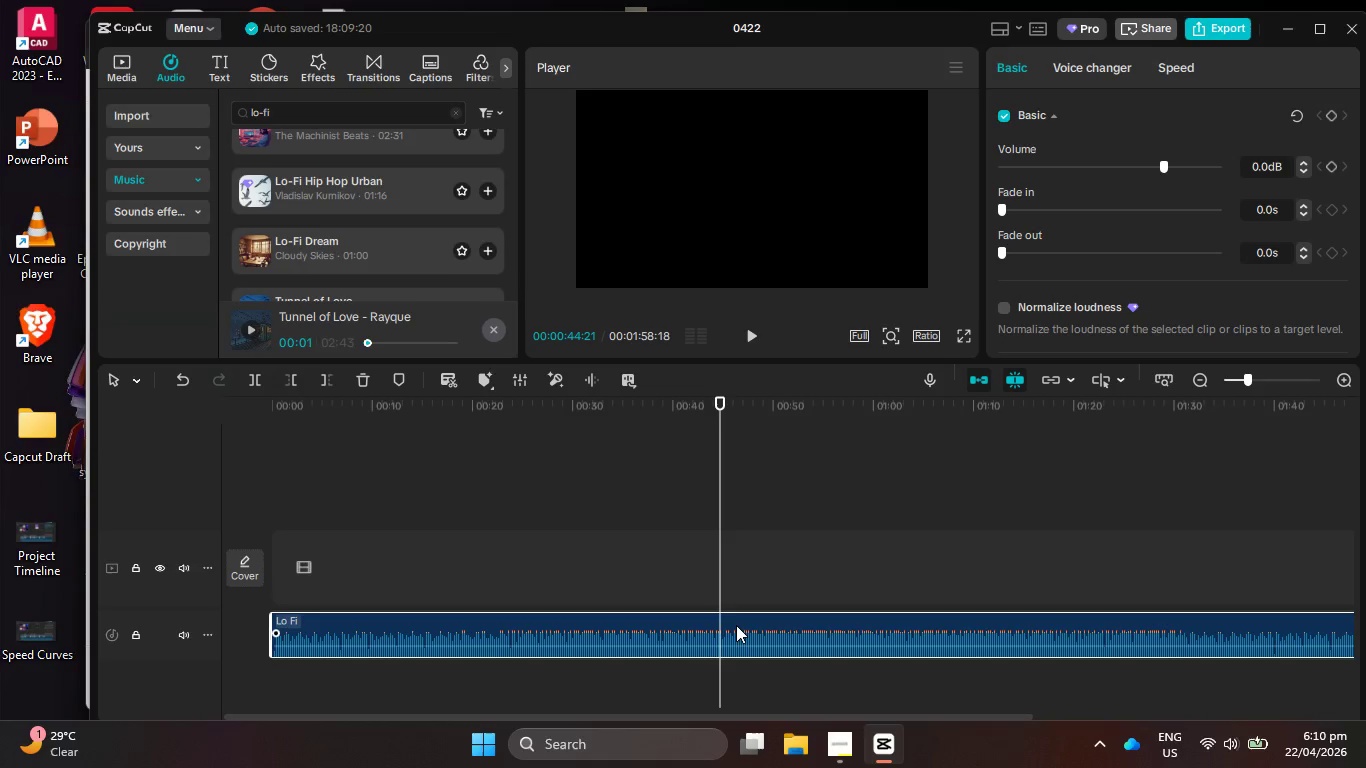 
key(ArrowRight)
 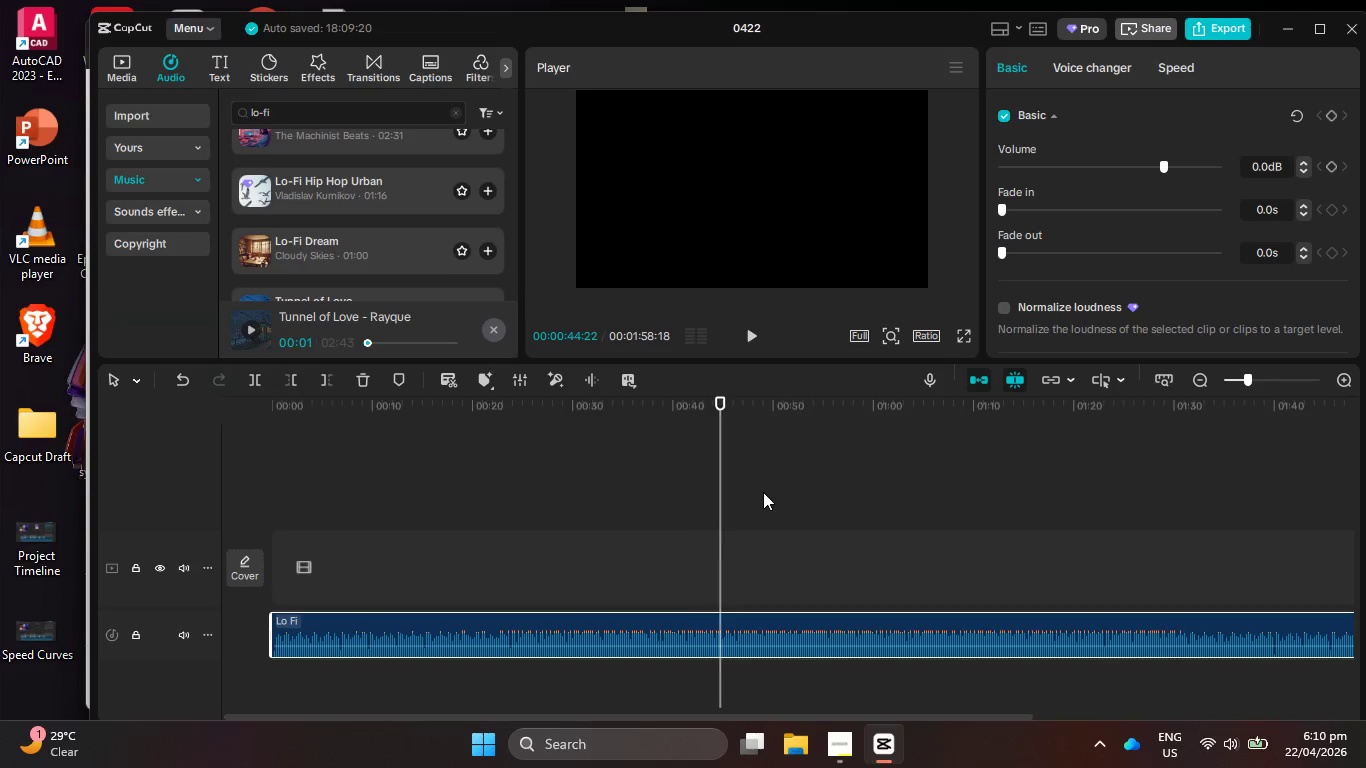 
key(ArrowRight)
 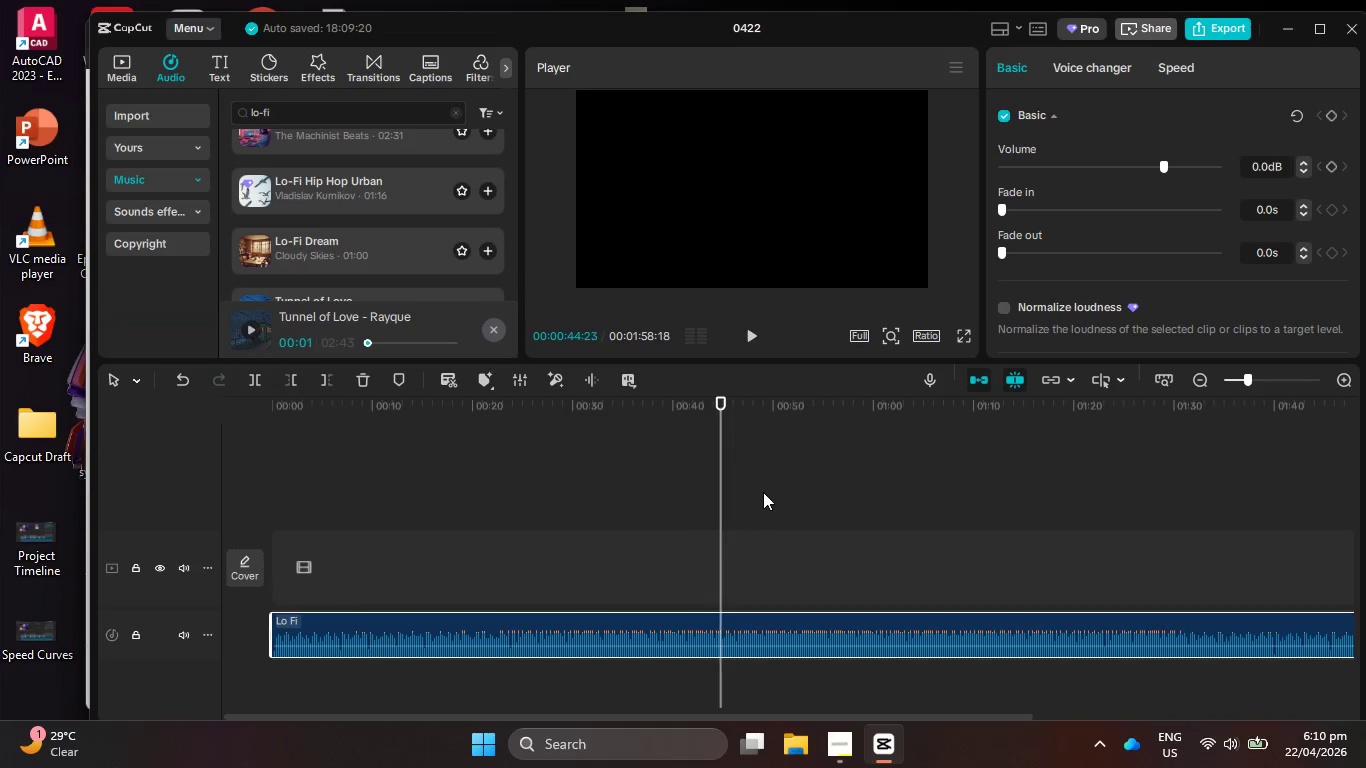 
key(ArrowRight)
 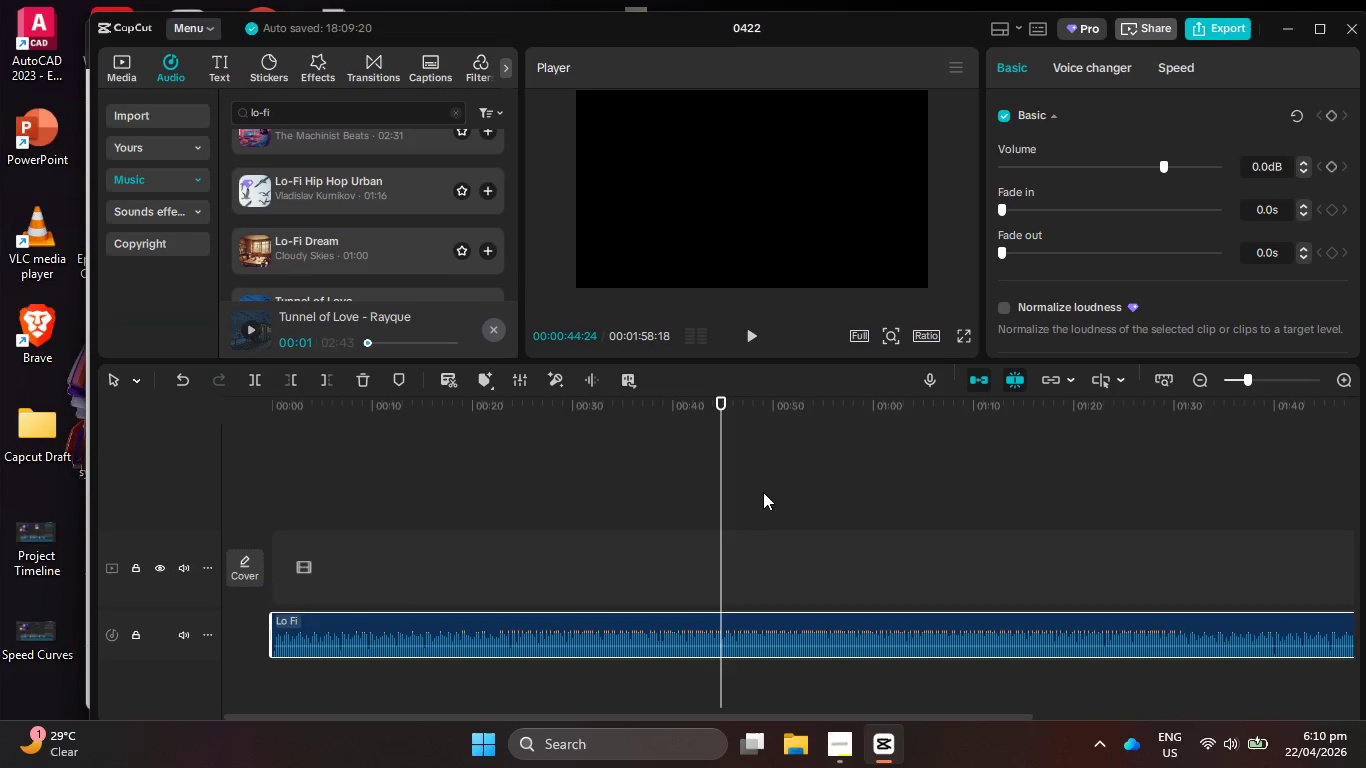 
key(ArrowRight)
 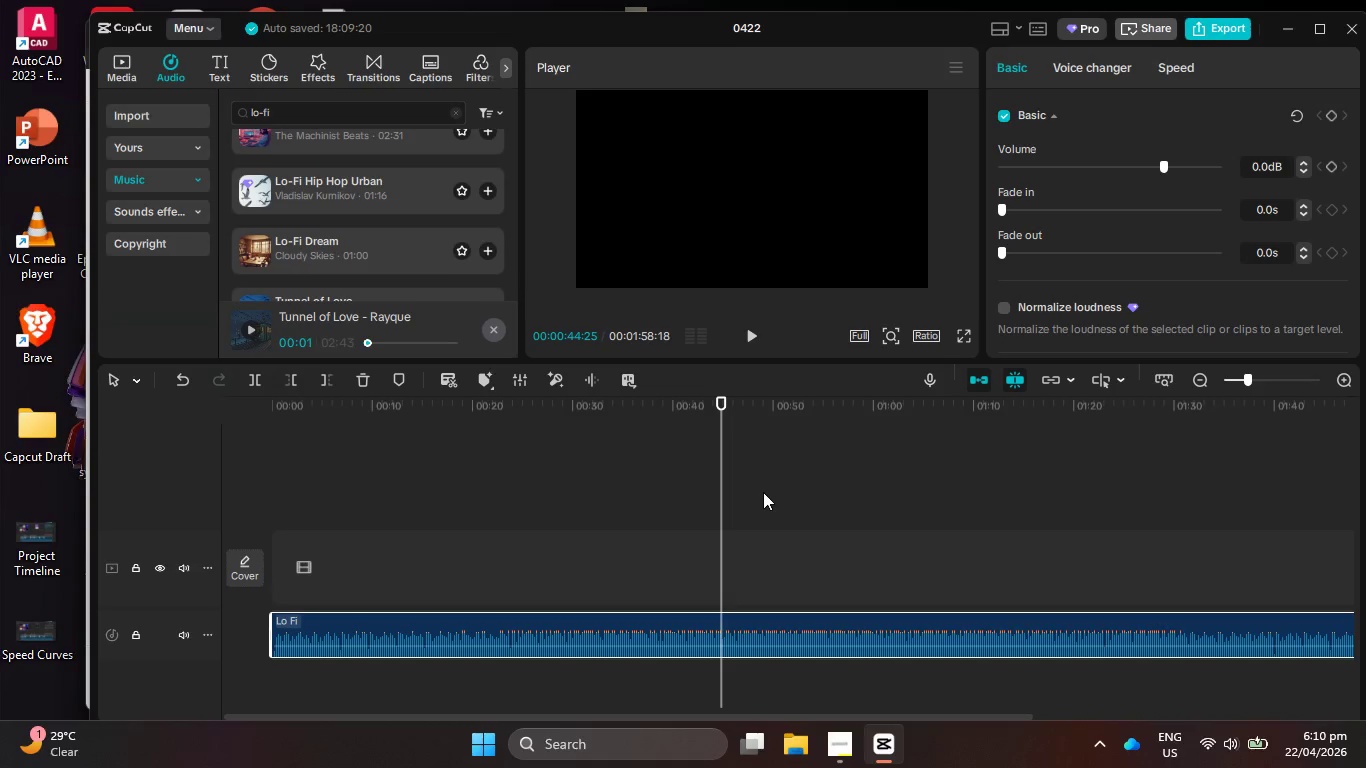 
key(ArrowRight)
 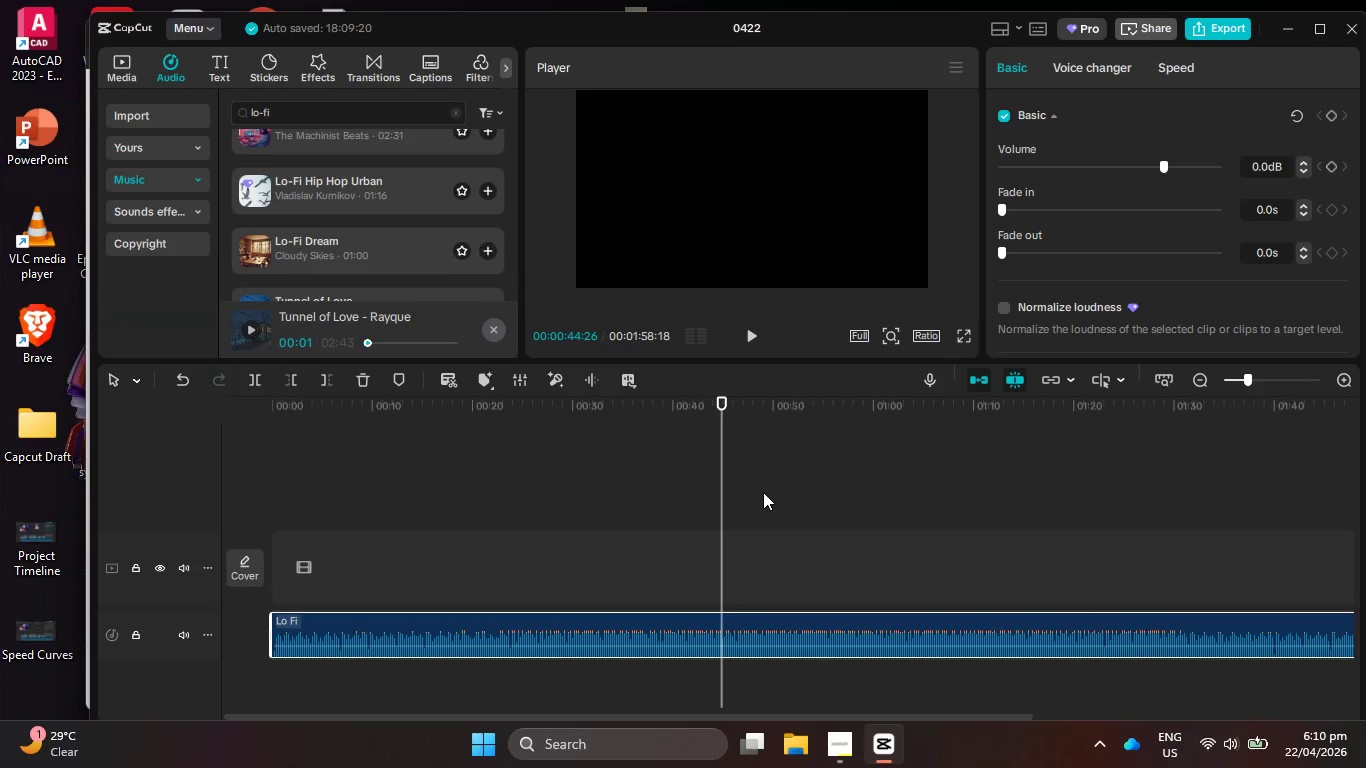 
key(ArrowRight)
 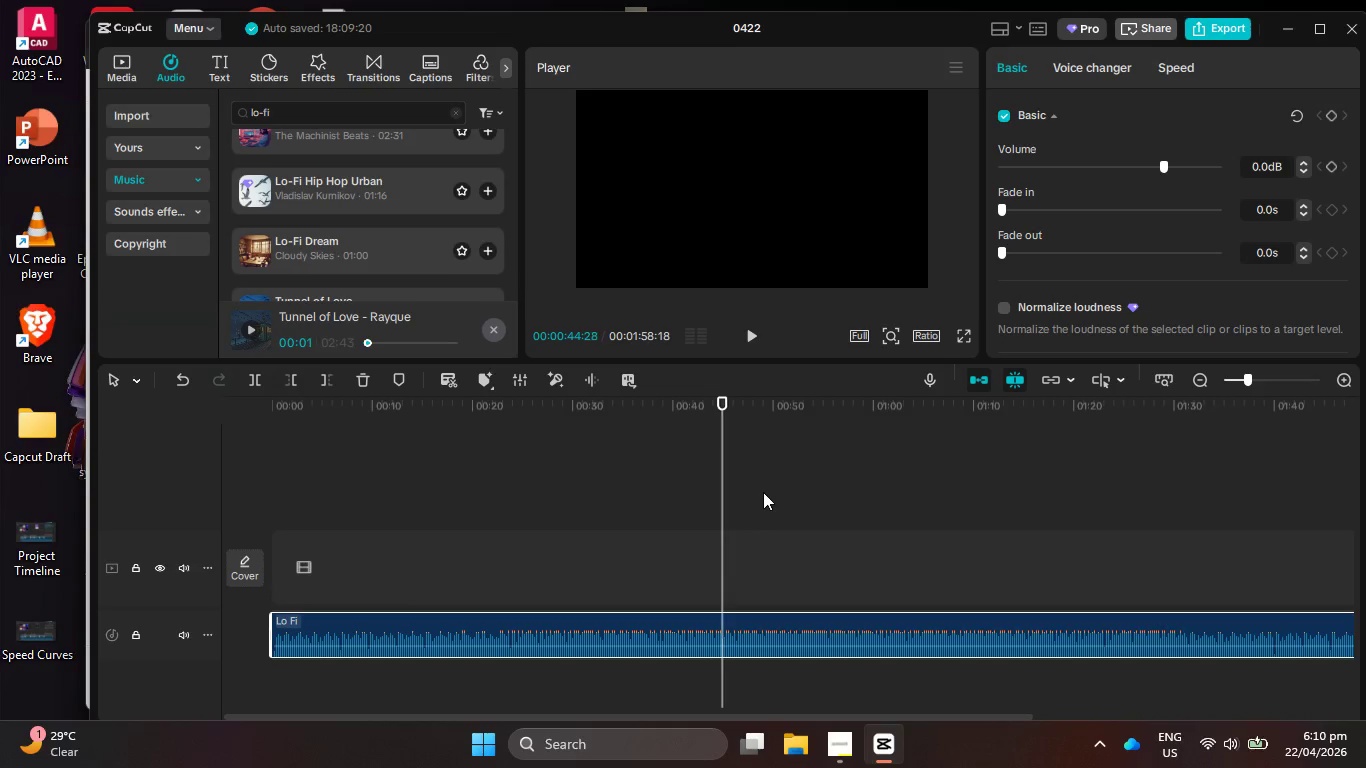 
key(ArrowRight)
 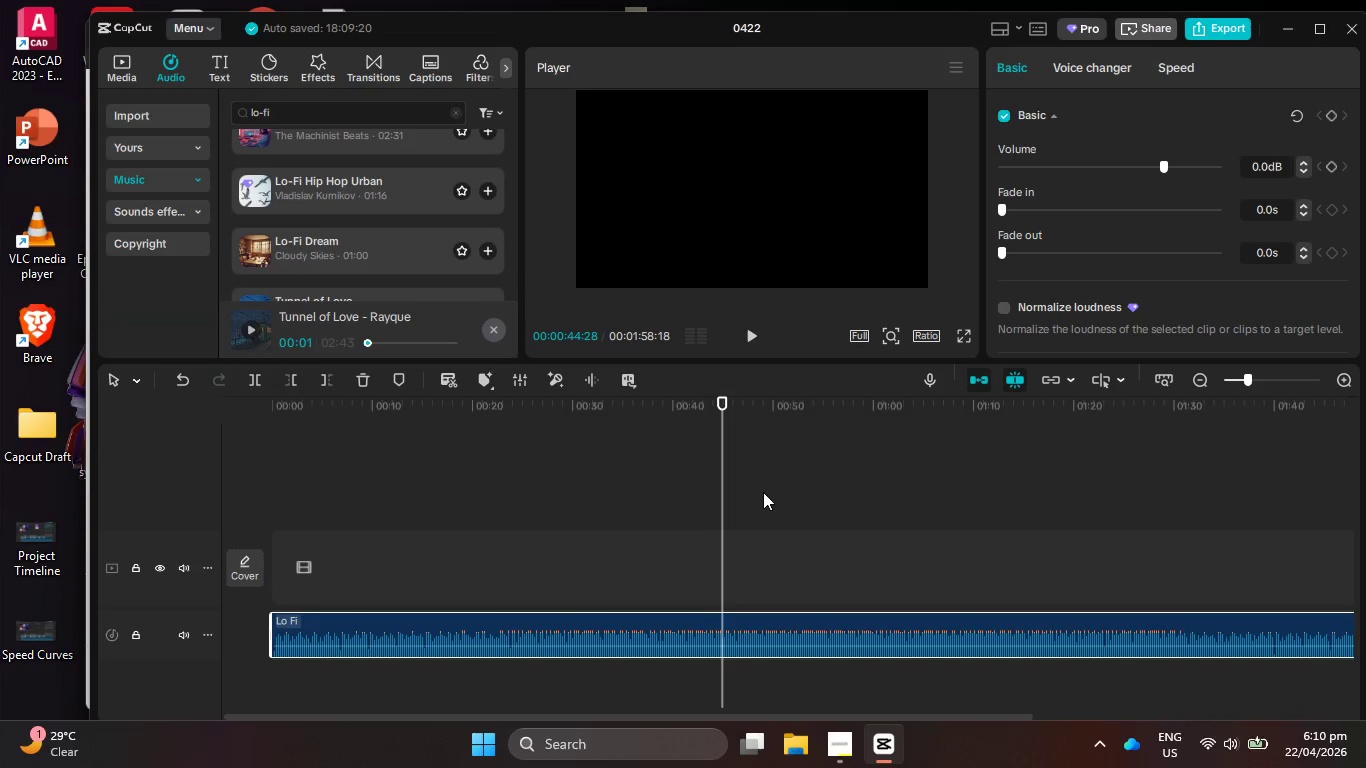 
key(ArrowRight)
 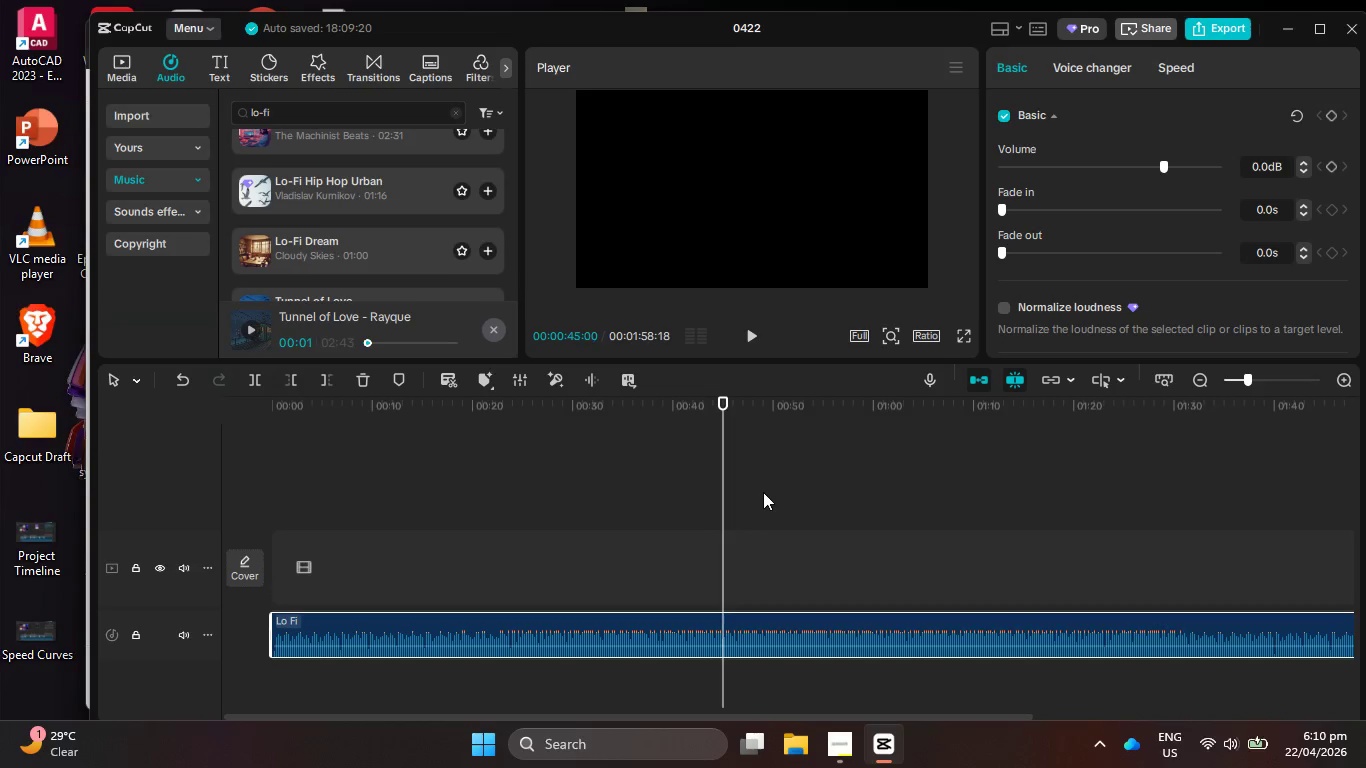 
key(ArrowRight)
 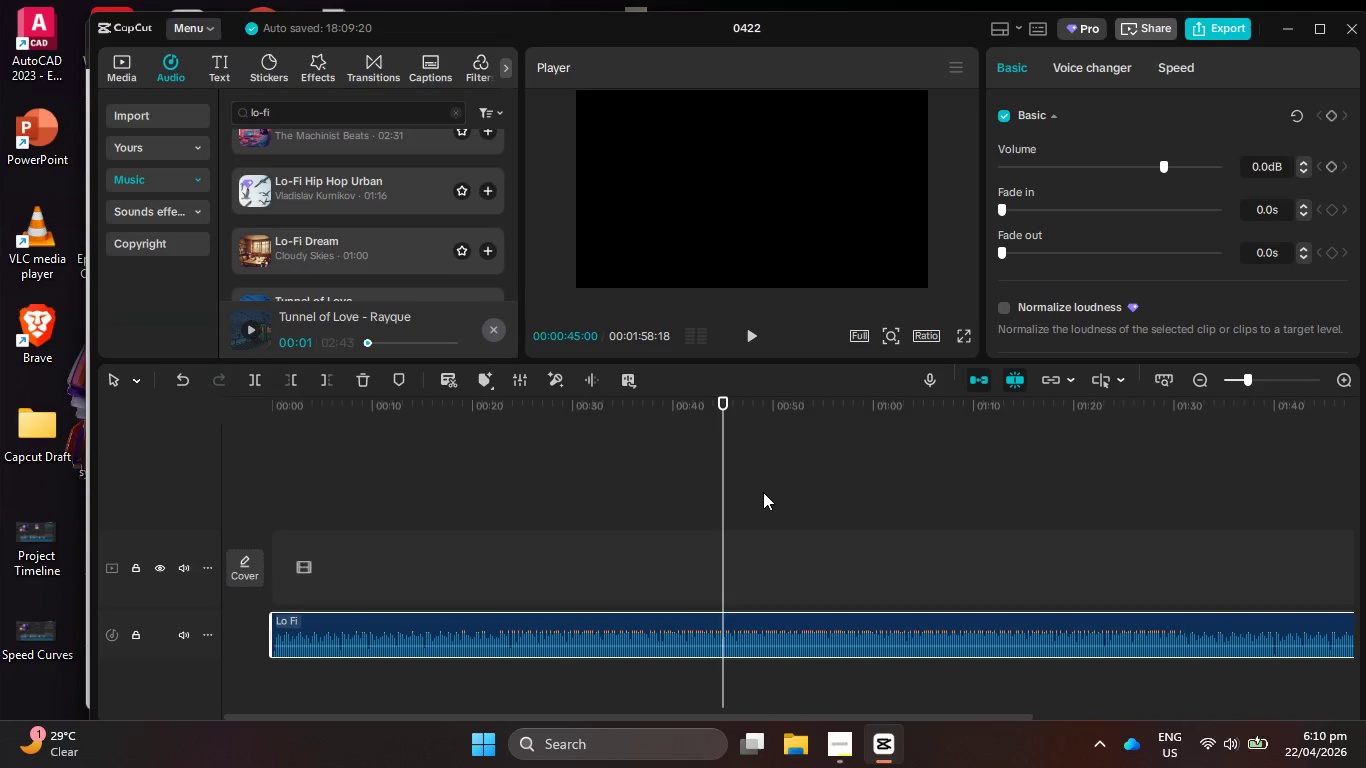 
key(ArrowRight)
 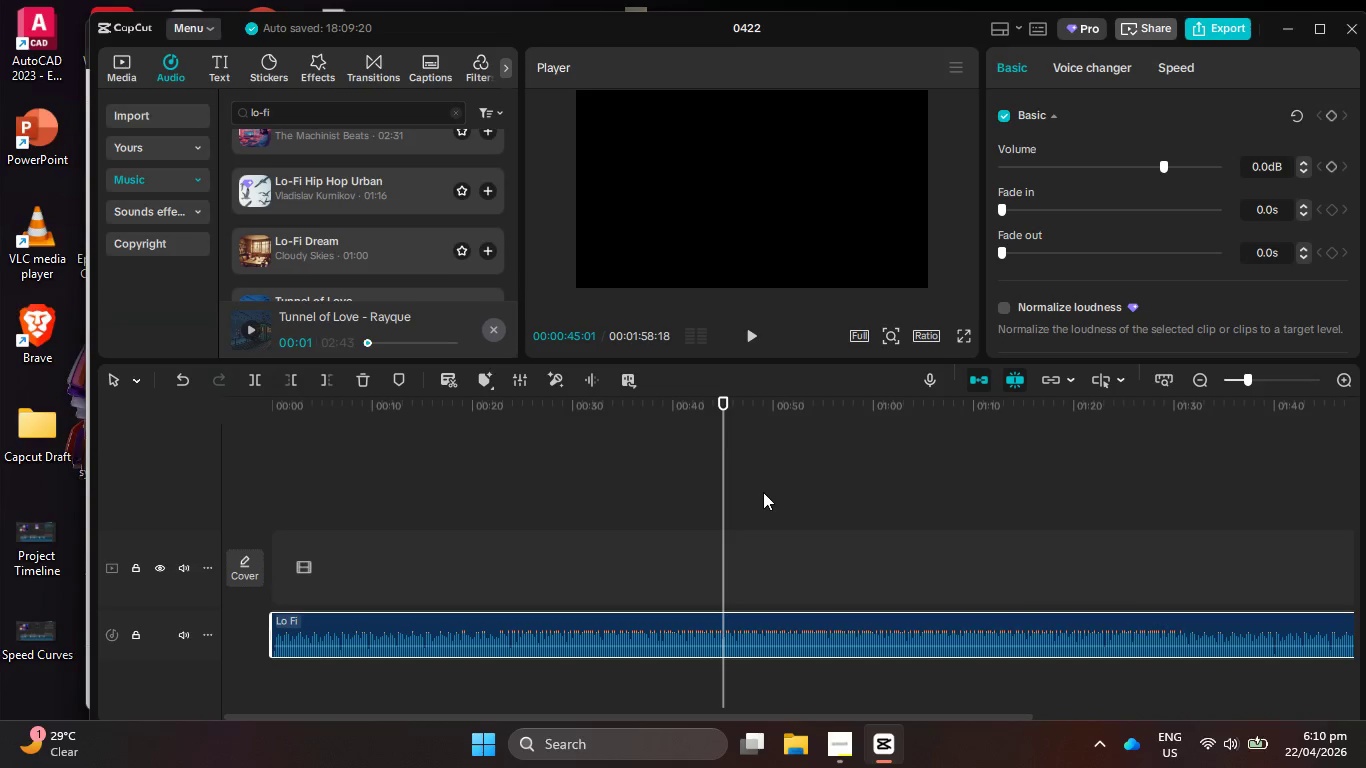 
key(ArrowRight)
 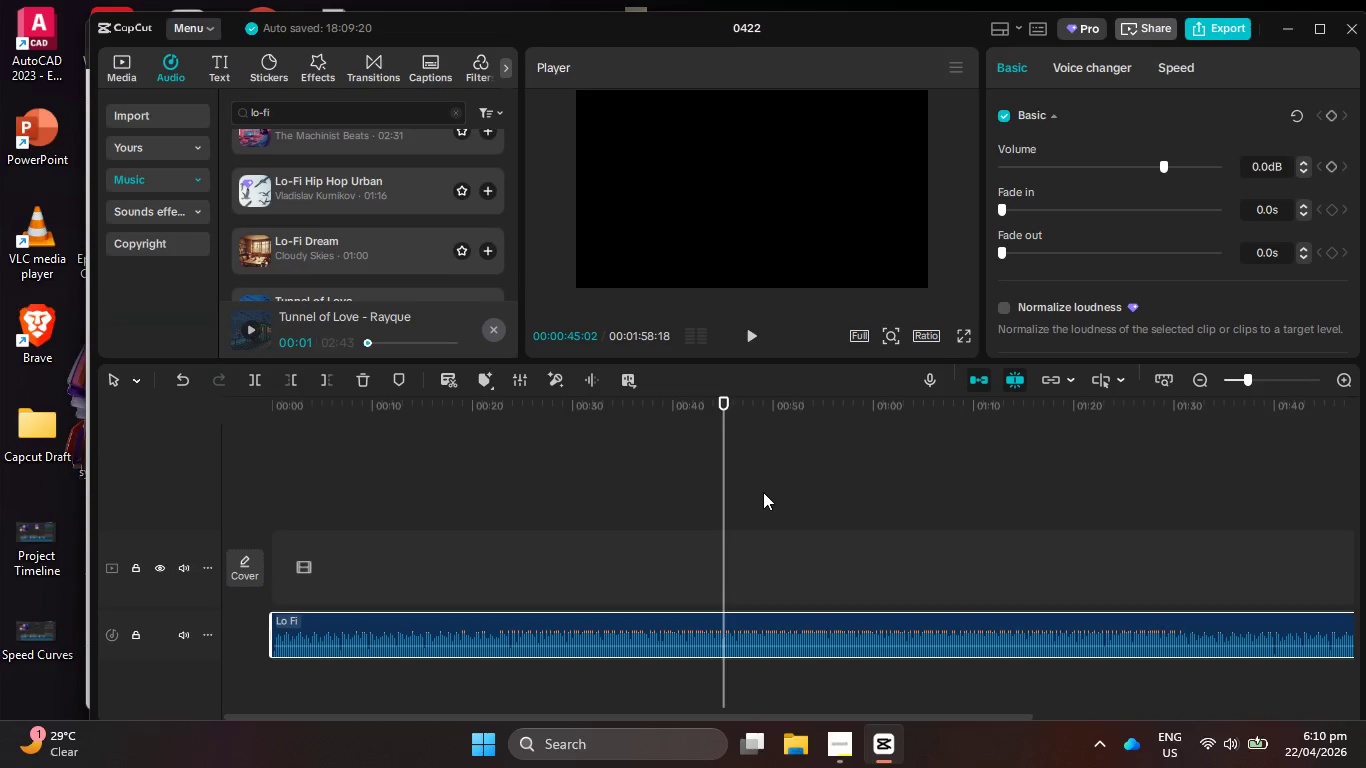 
key(ArrowRight)
 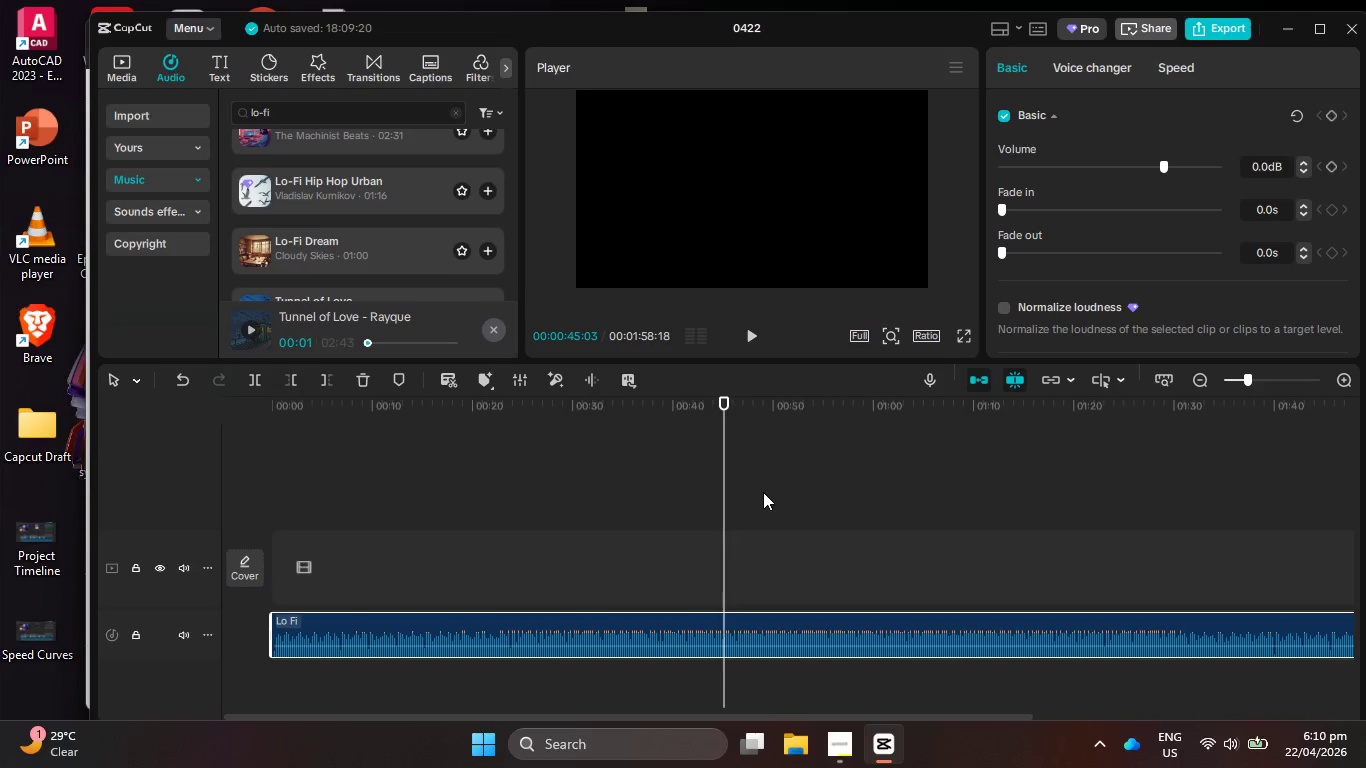 
key(ArrowLeft)
 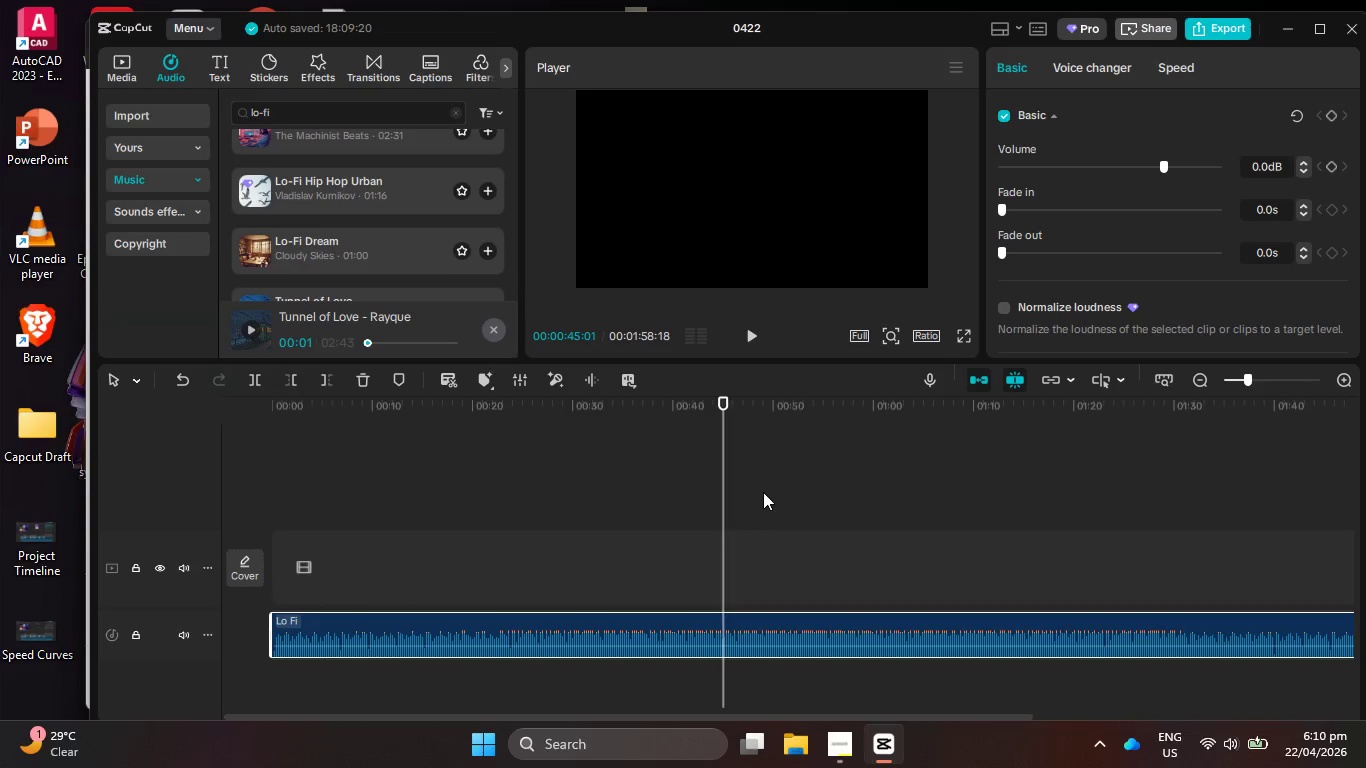 
key(ArrowLeft)
 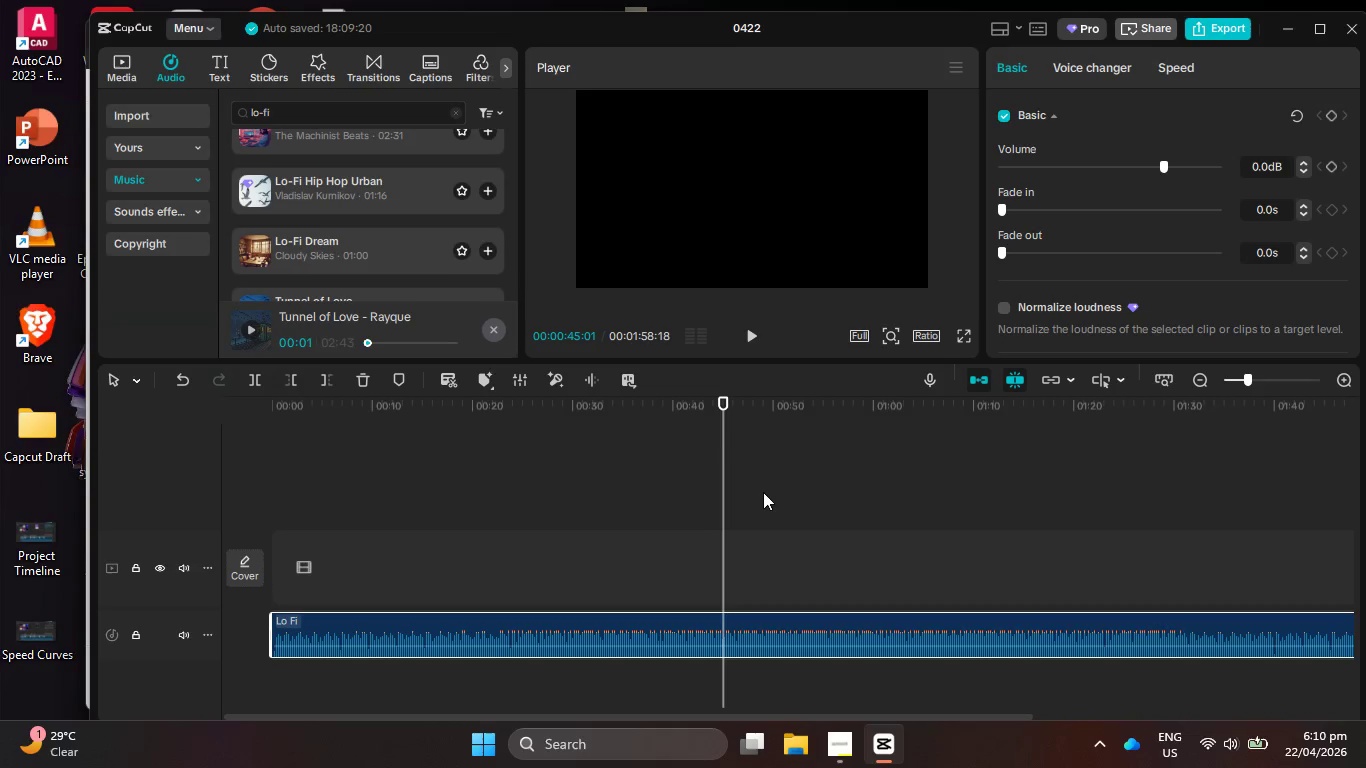 
key(ArrowLeft)
 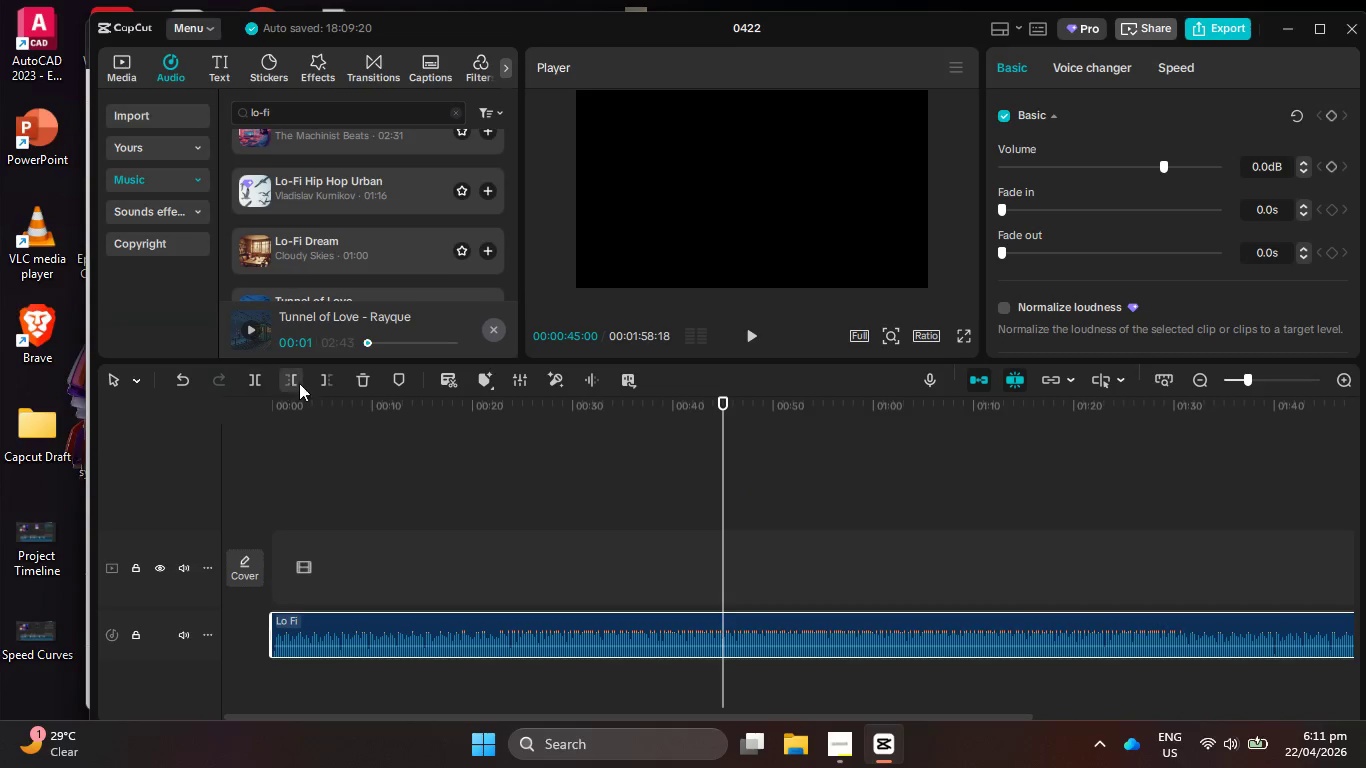 
left_click([315, 384])
 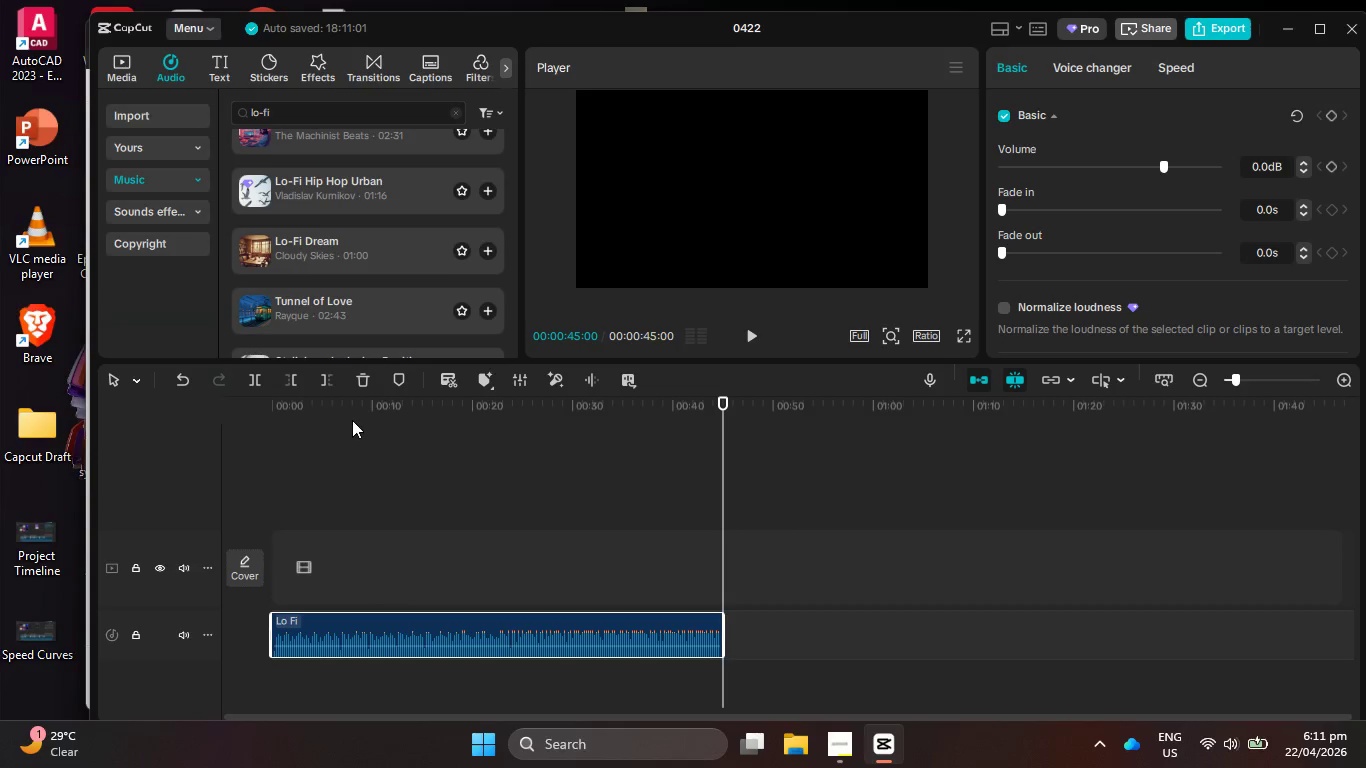 
left_click_drag(start_coordinate=[340, 397], to_coordinate=[188, 415])
 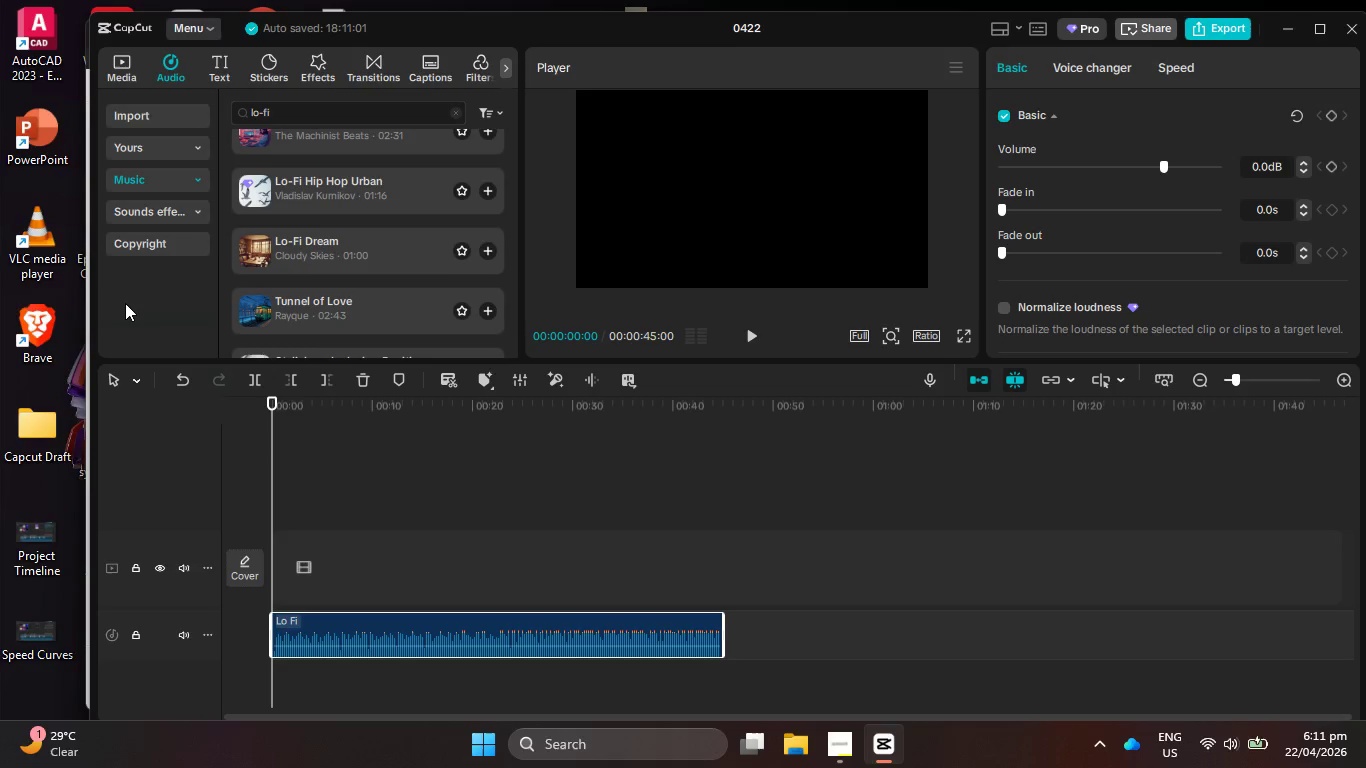 
wait(27.05)
 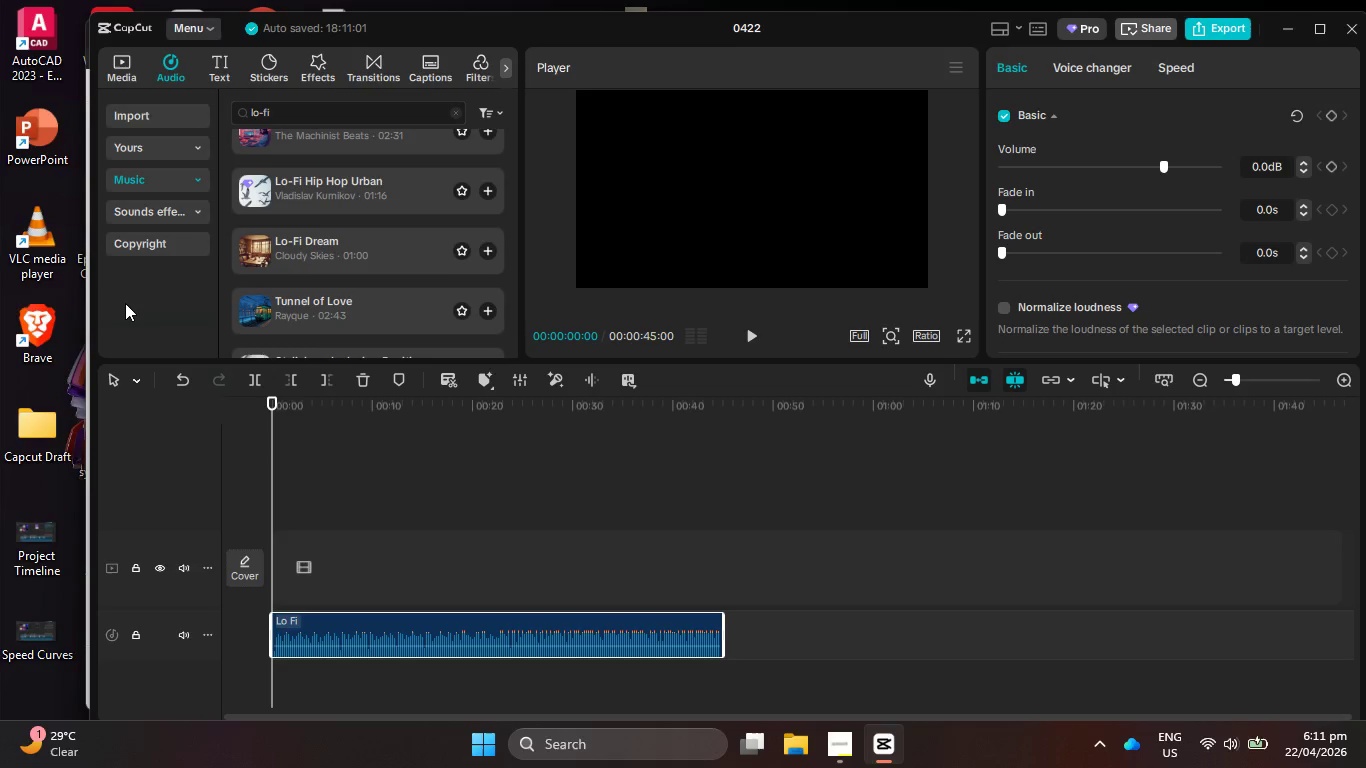 
scroll: coordinate [300, 253], scroll_direction: down, amount: 4.0
 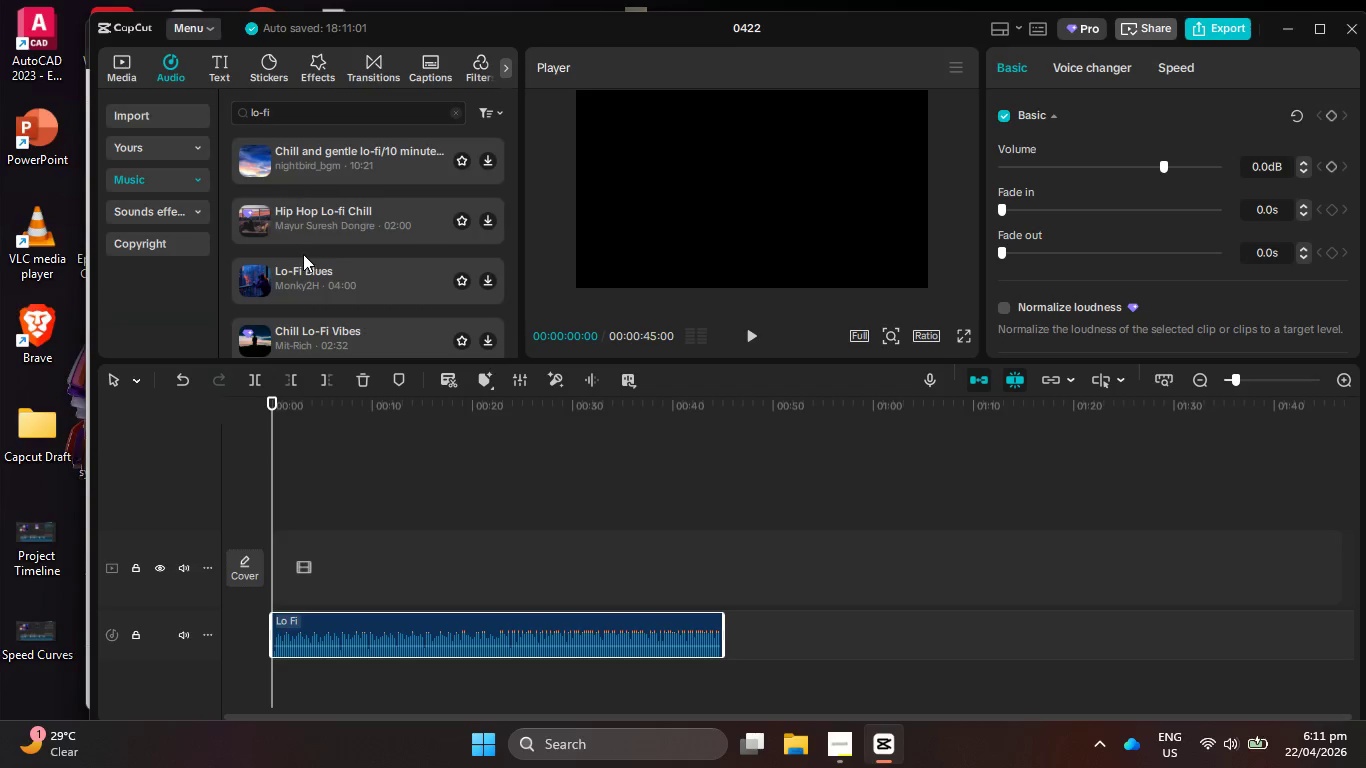 
left_click([327, 283])
 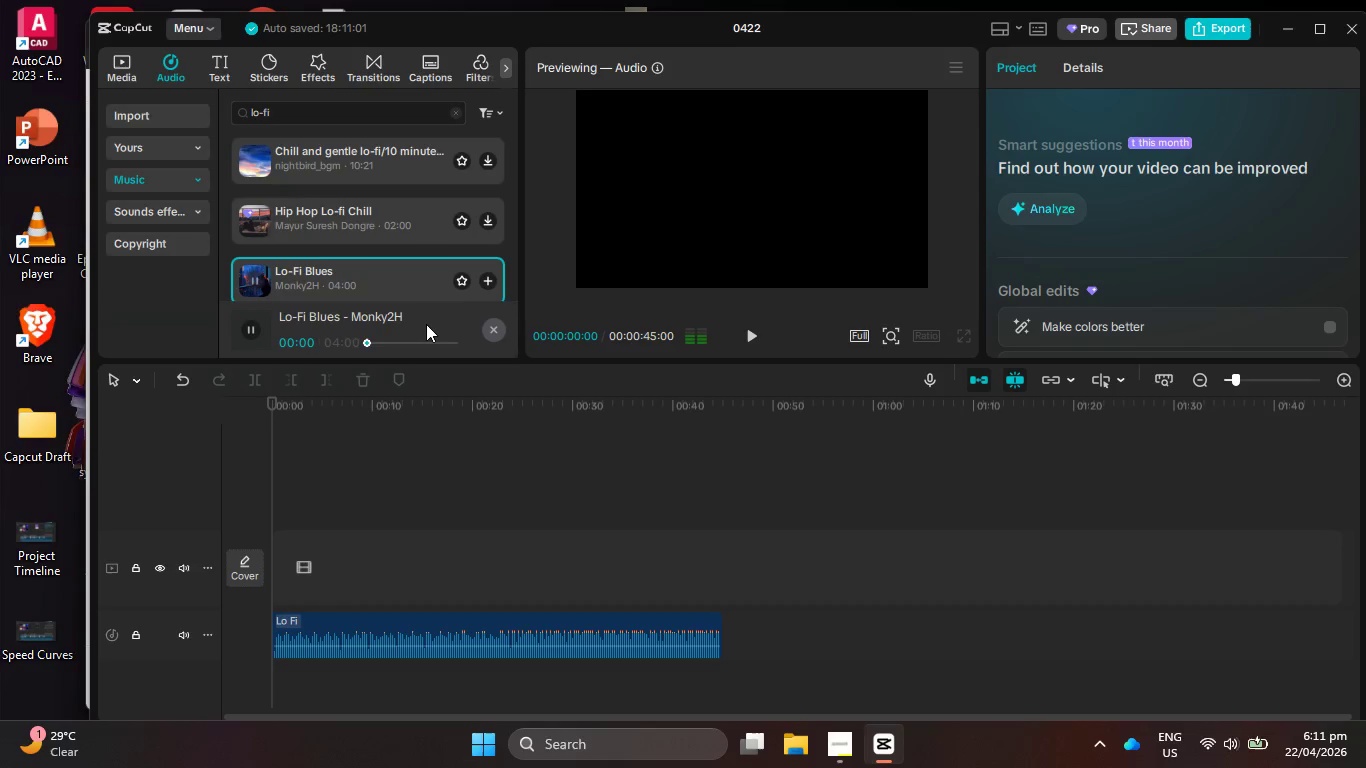 
wait(7.41)
 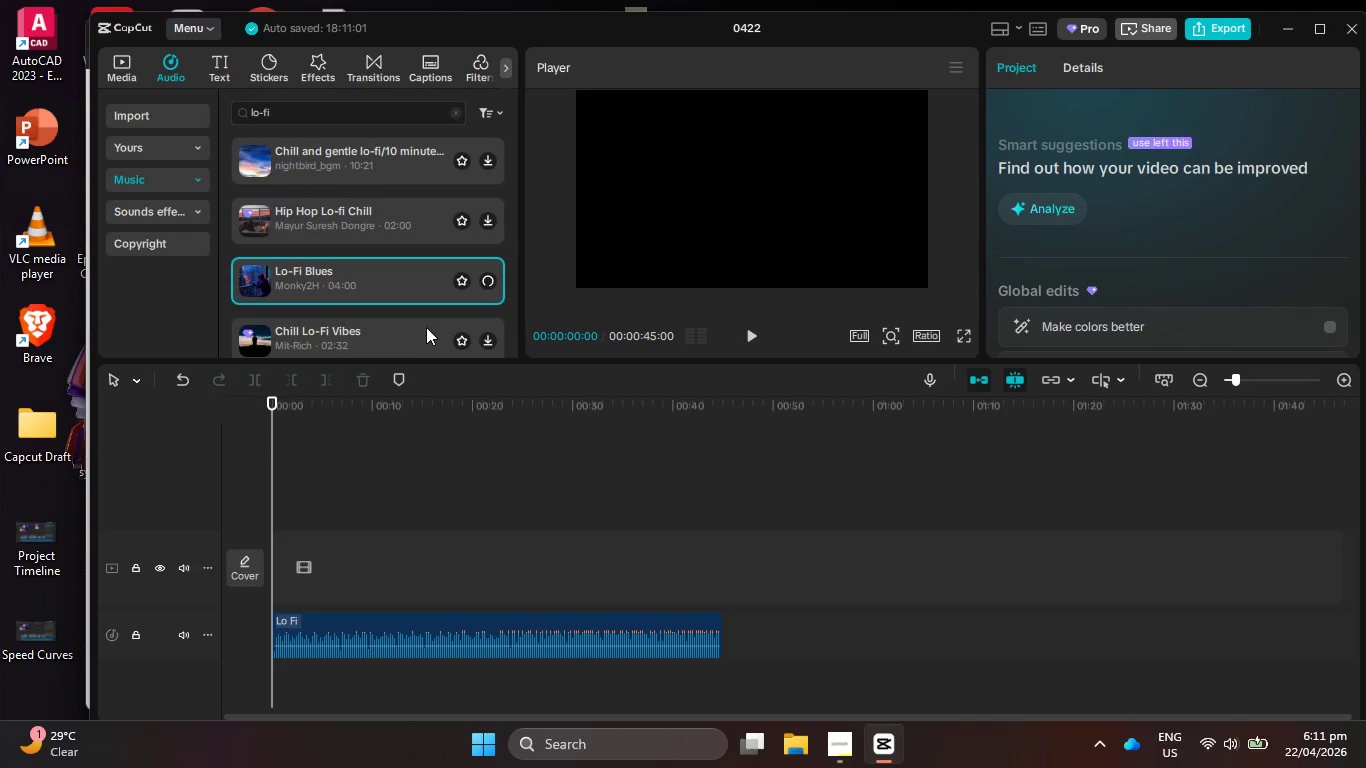 
left_click([349, 168])
 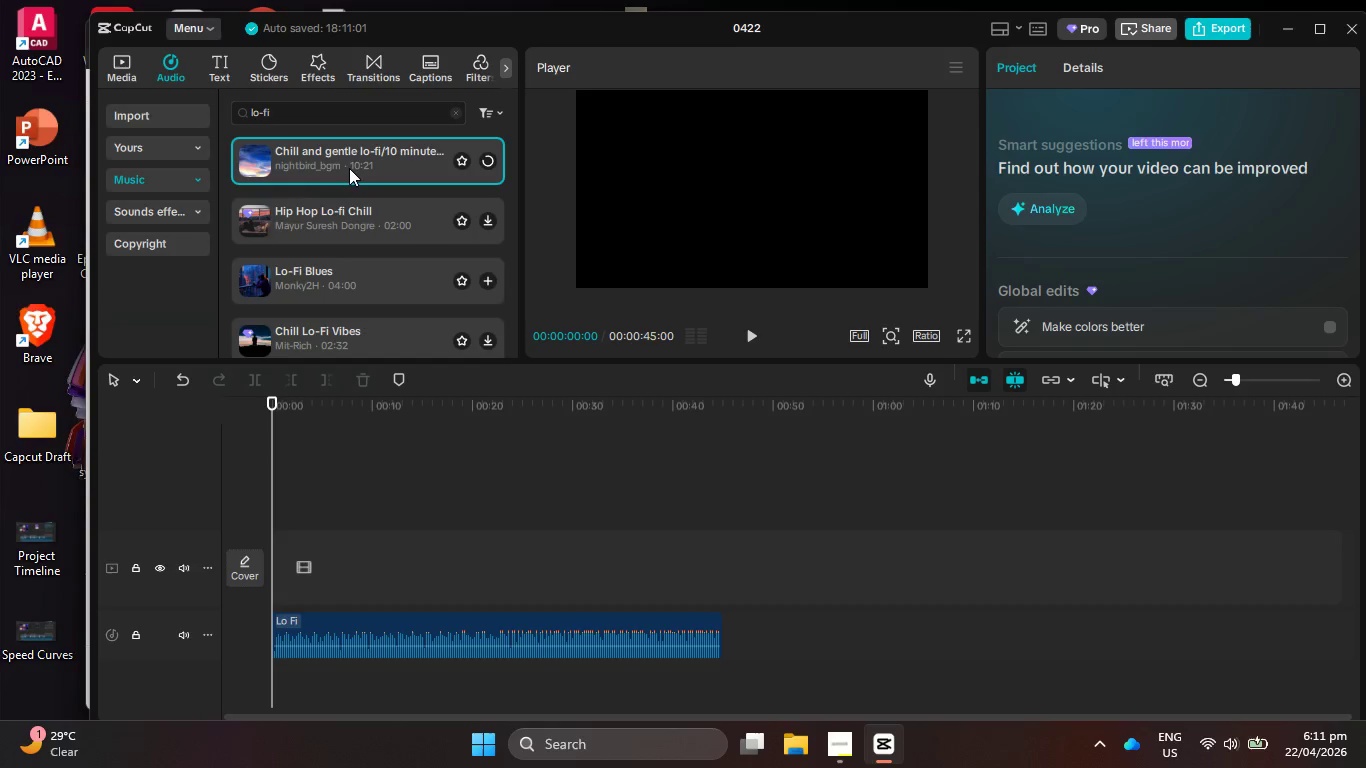 
wait(11.55)
 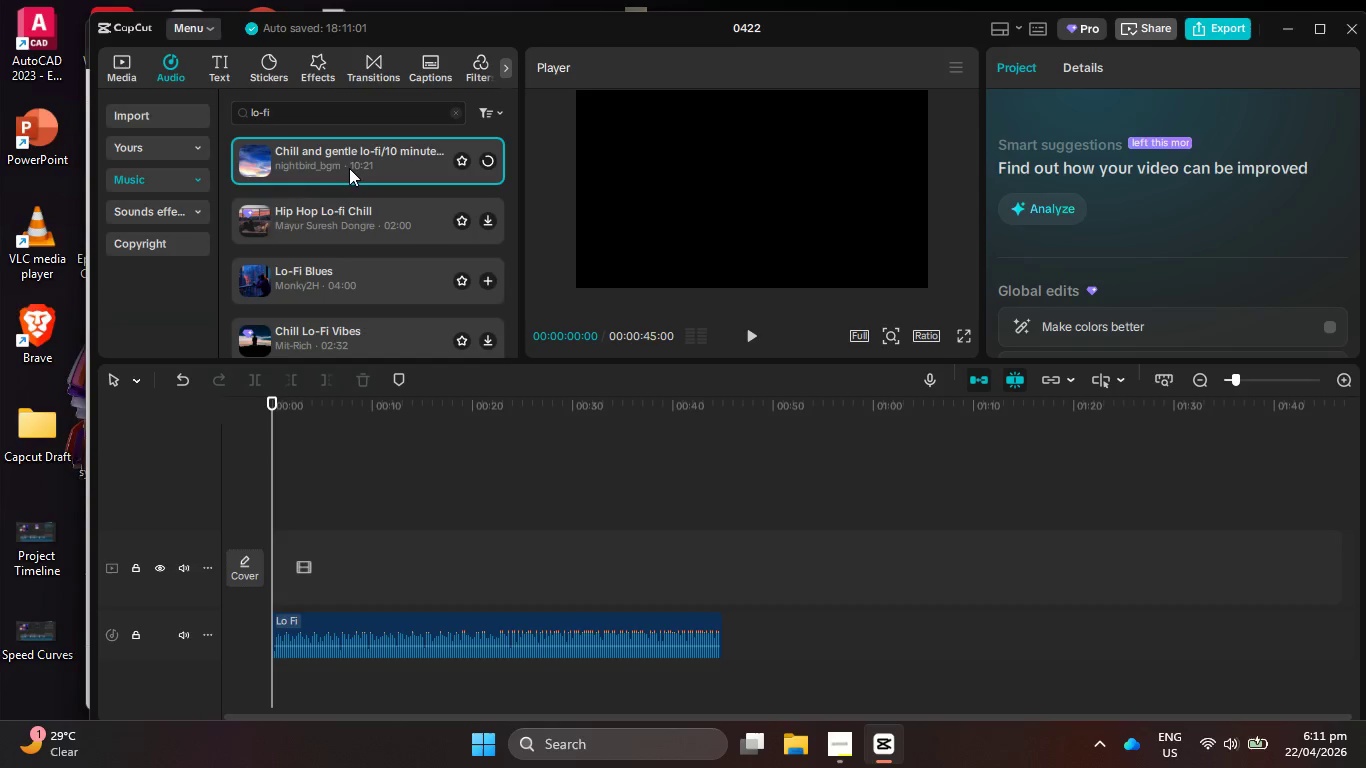 
key(CapsLock)
 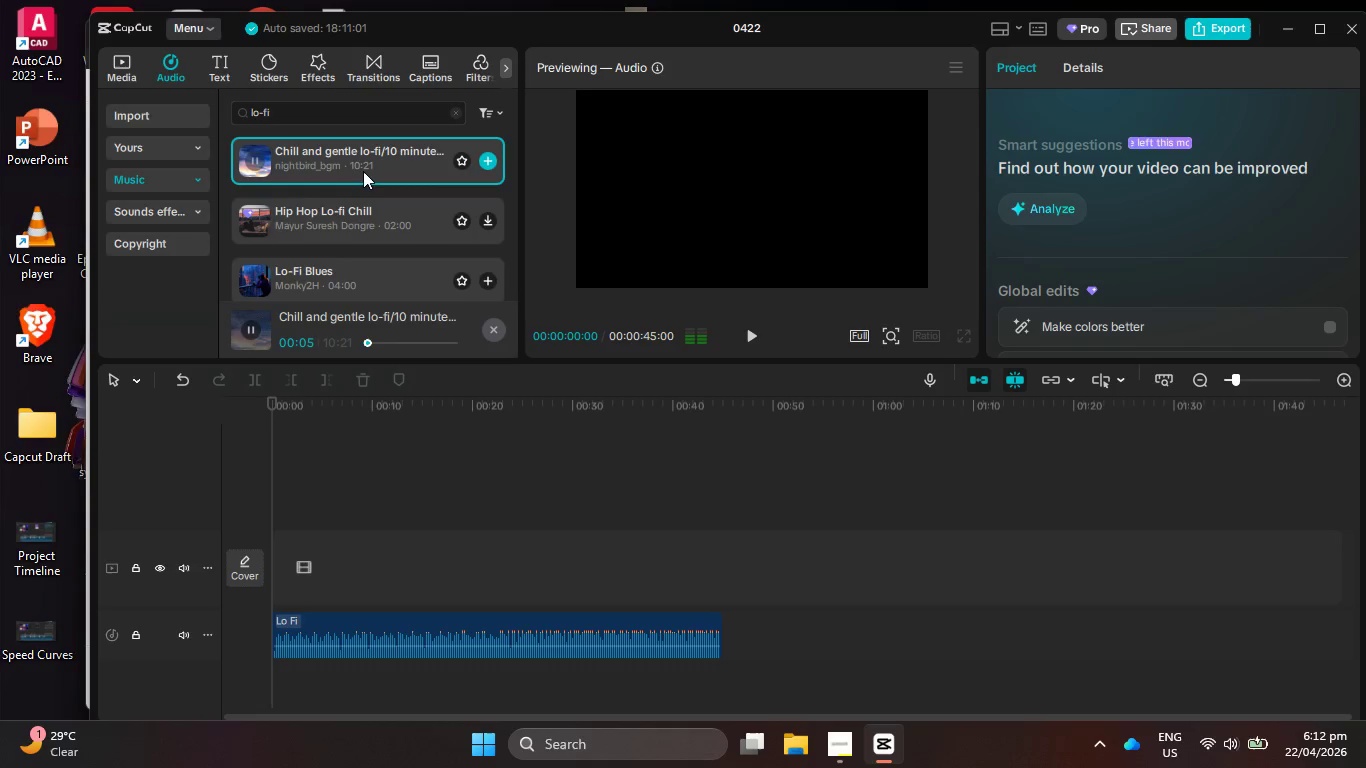 
key(VolumeUp)
 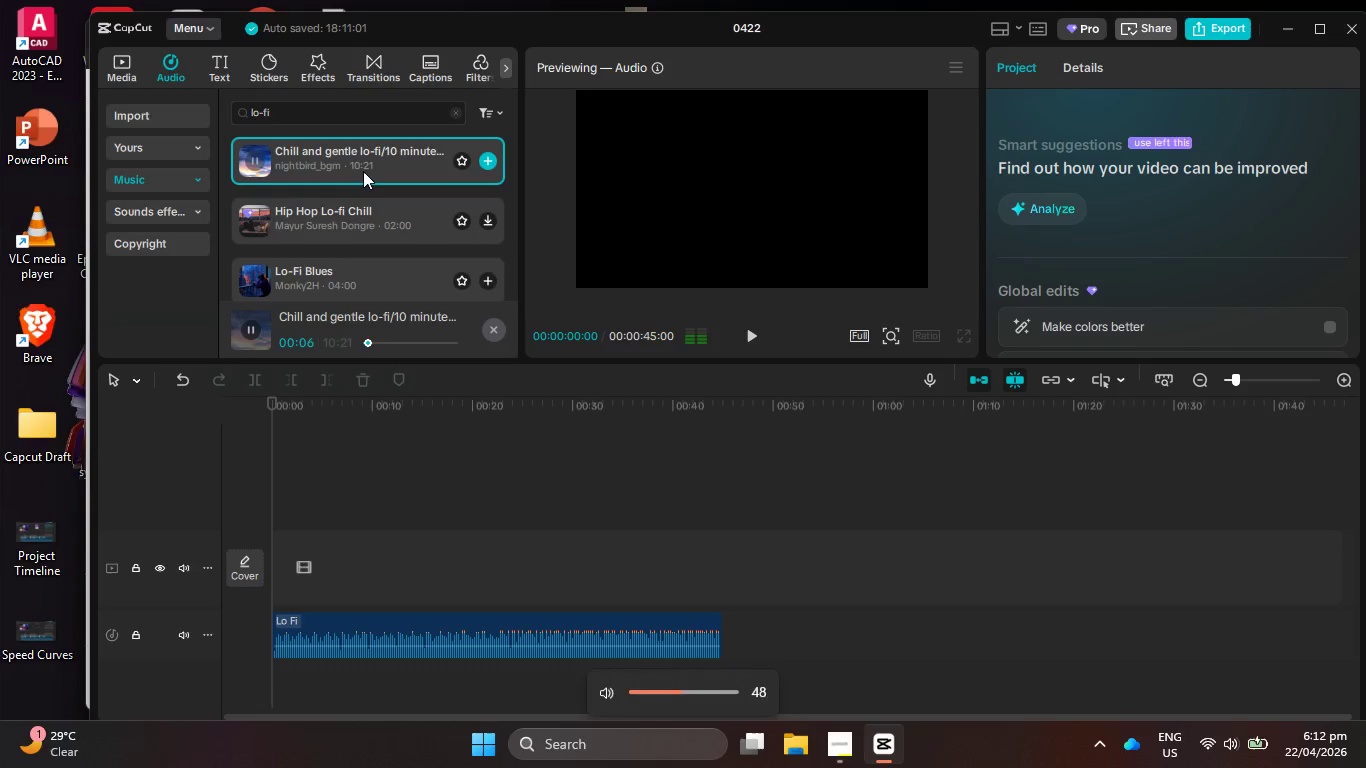 
key(VolumeUp)
 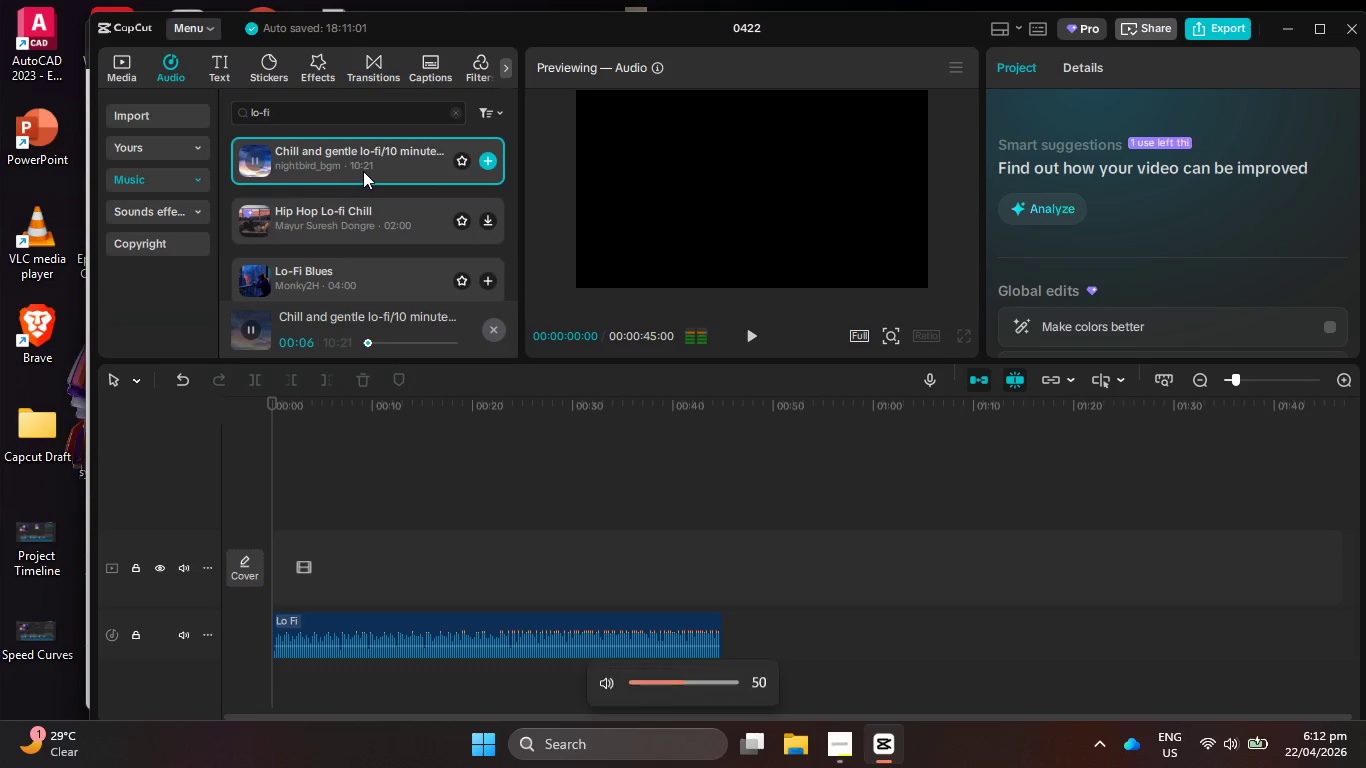 
key(VolumeUp)
 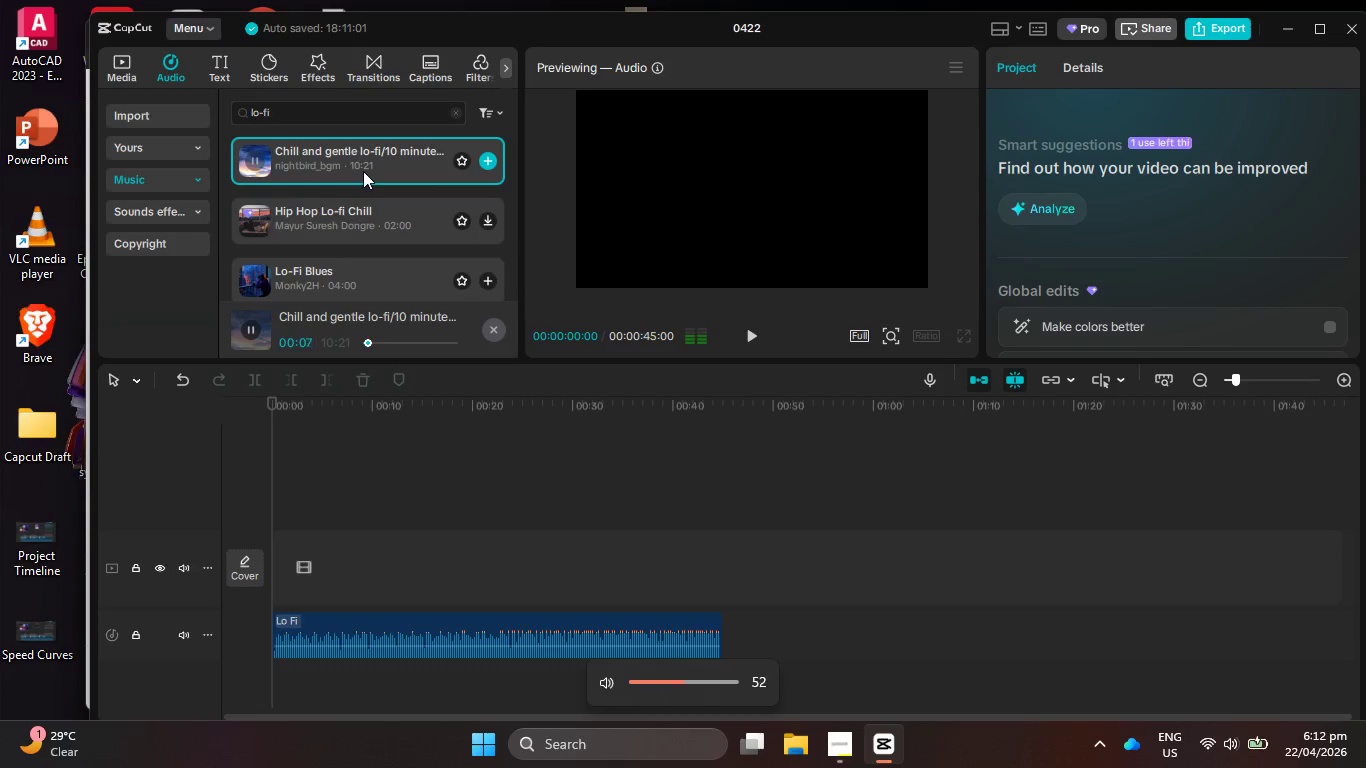 
key(VolumeUp)
 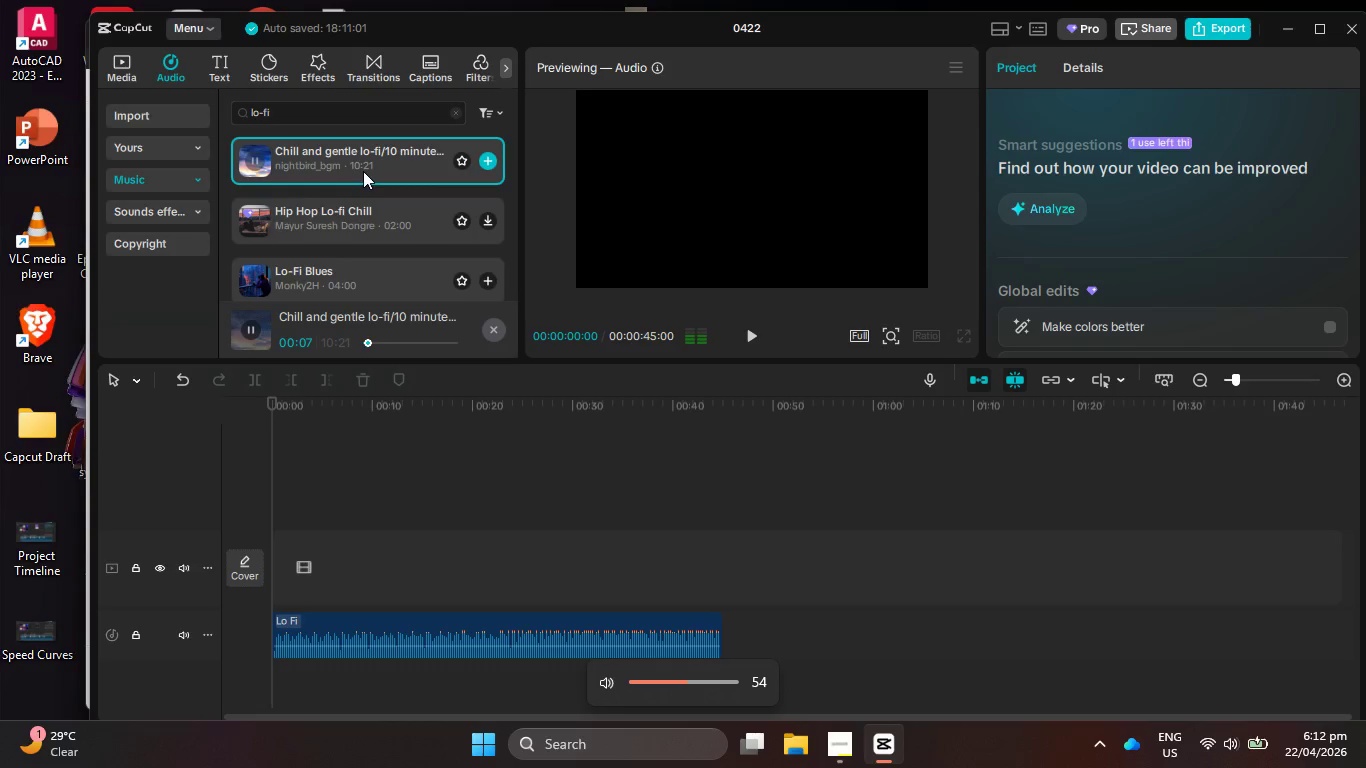 
key(VolumeUp)
 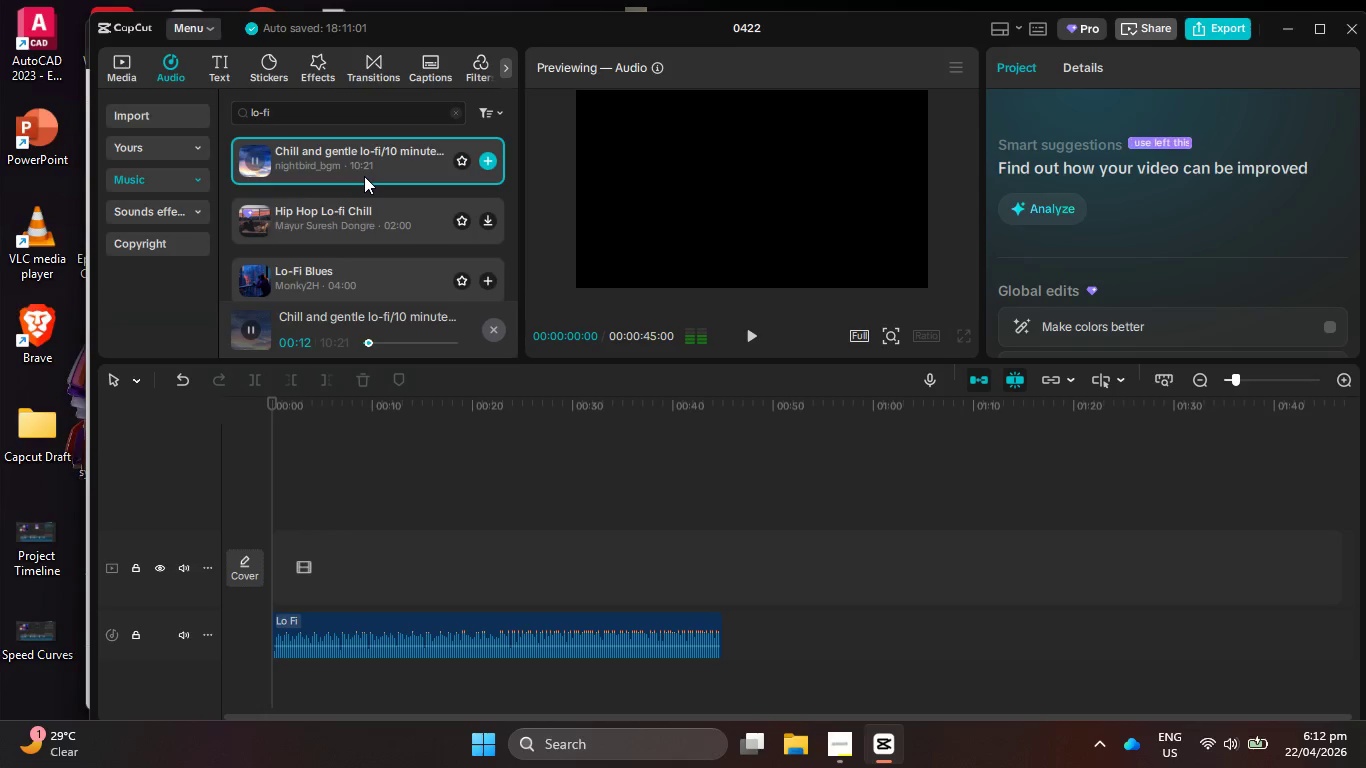 
wait(10.11)
 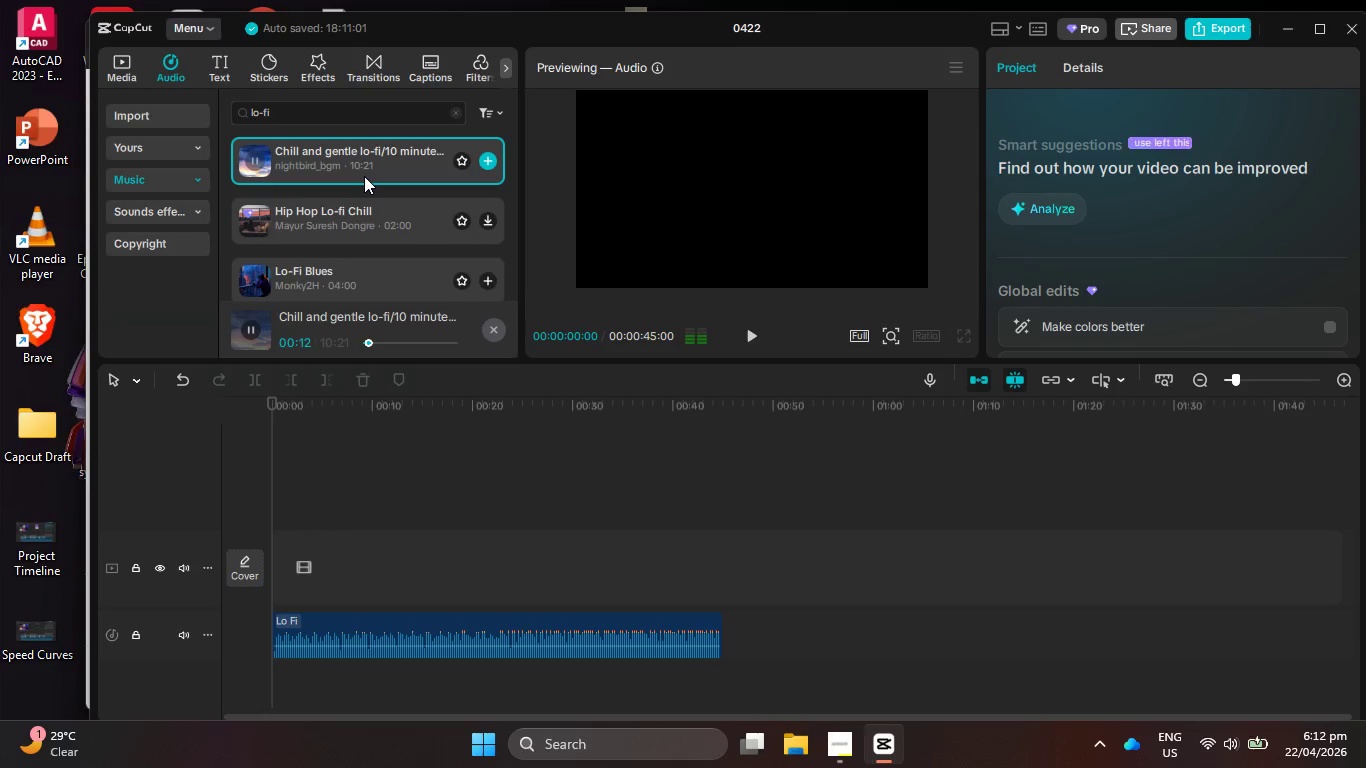 
left_click([363, 214])
 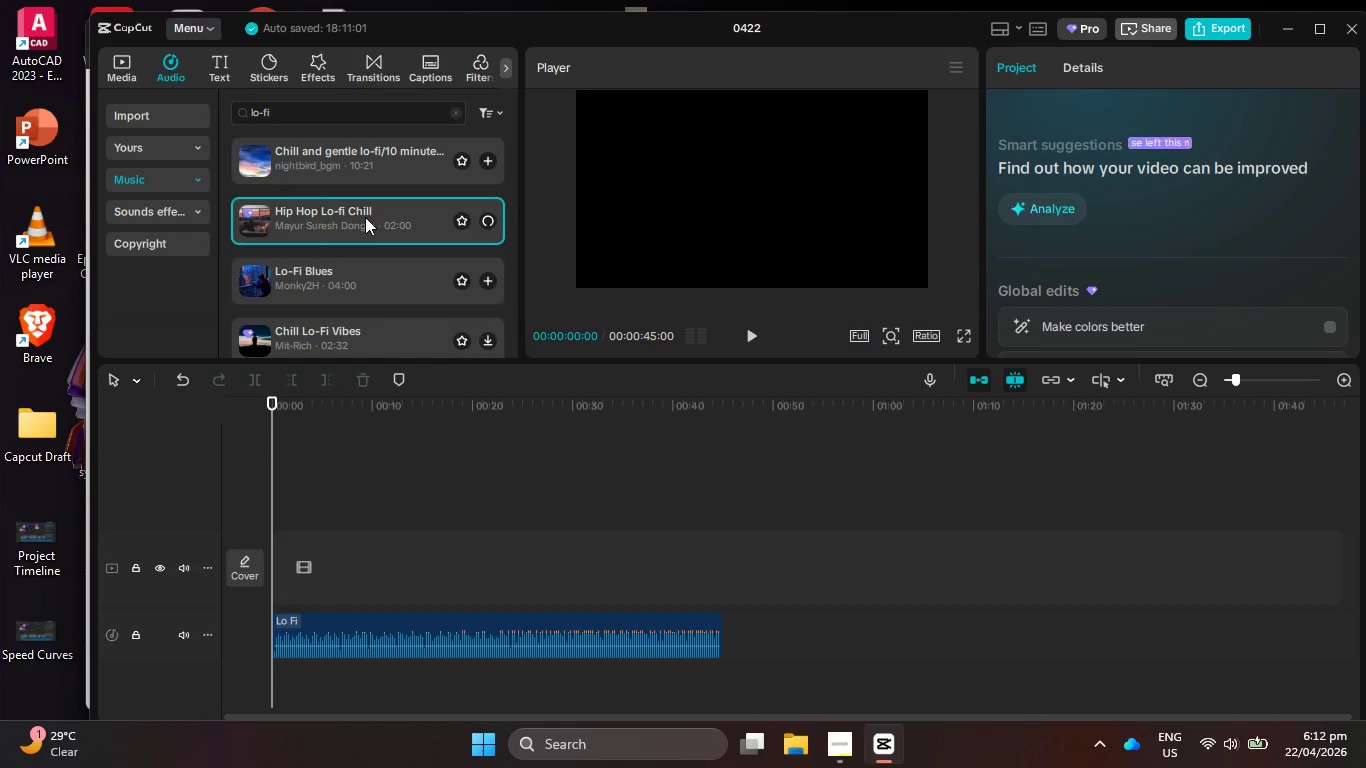 
scroll: coordinate [365, 217], scroll_direction: down, amount: 1.0
 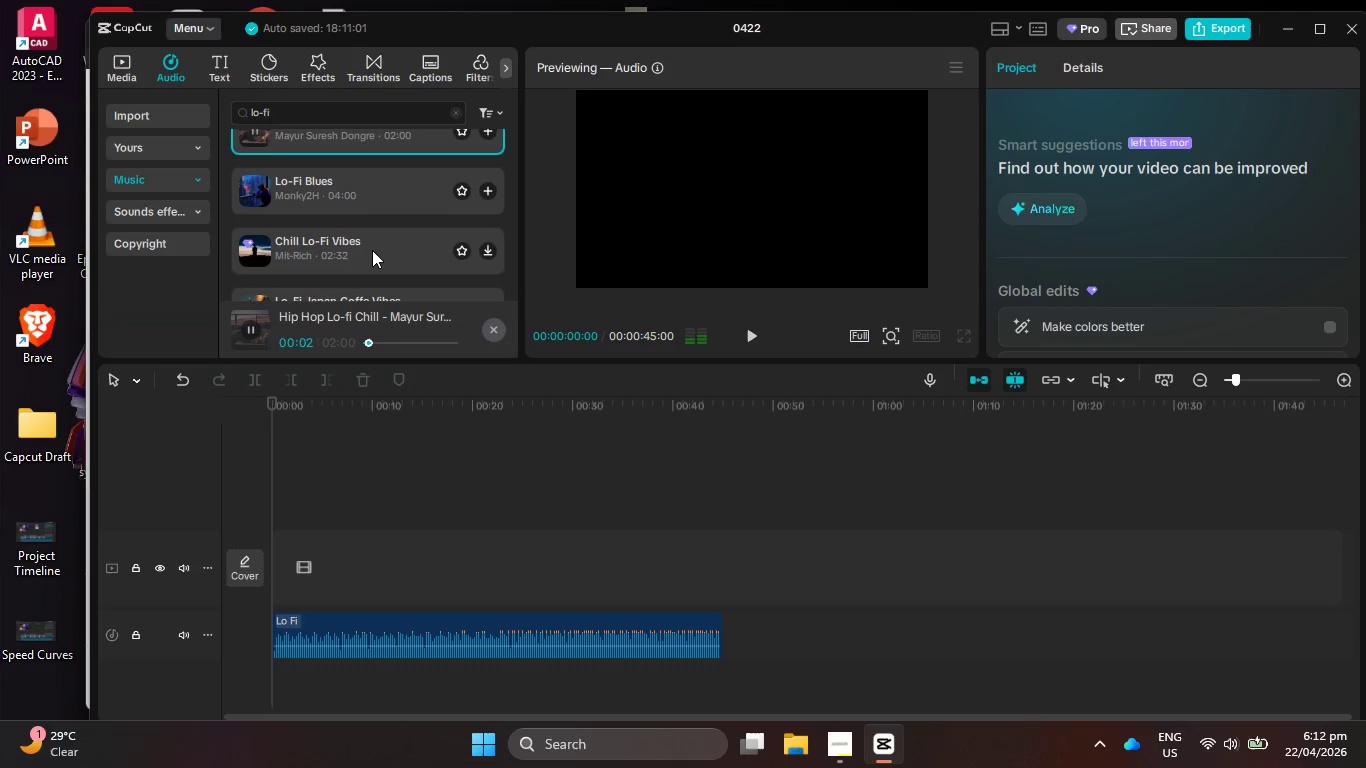 
left_click([372, 250])
 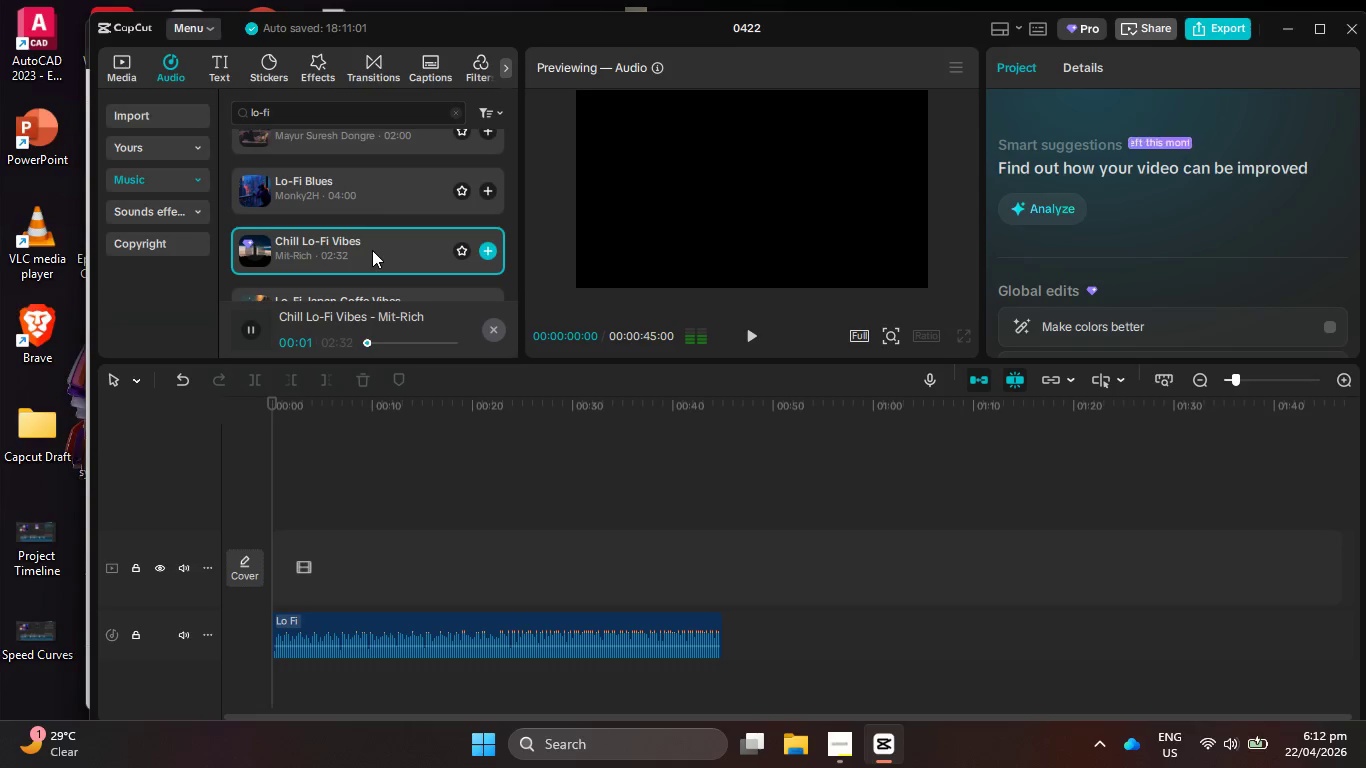 
wait(5.84)
 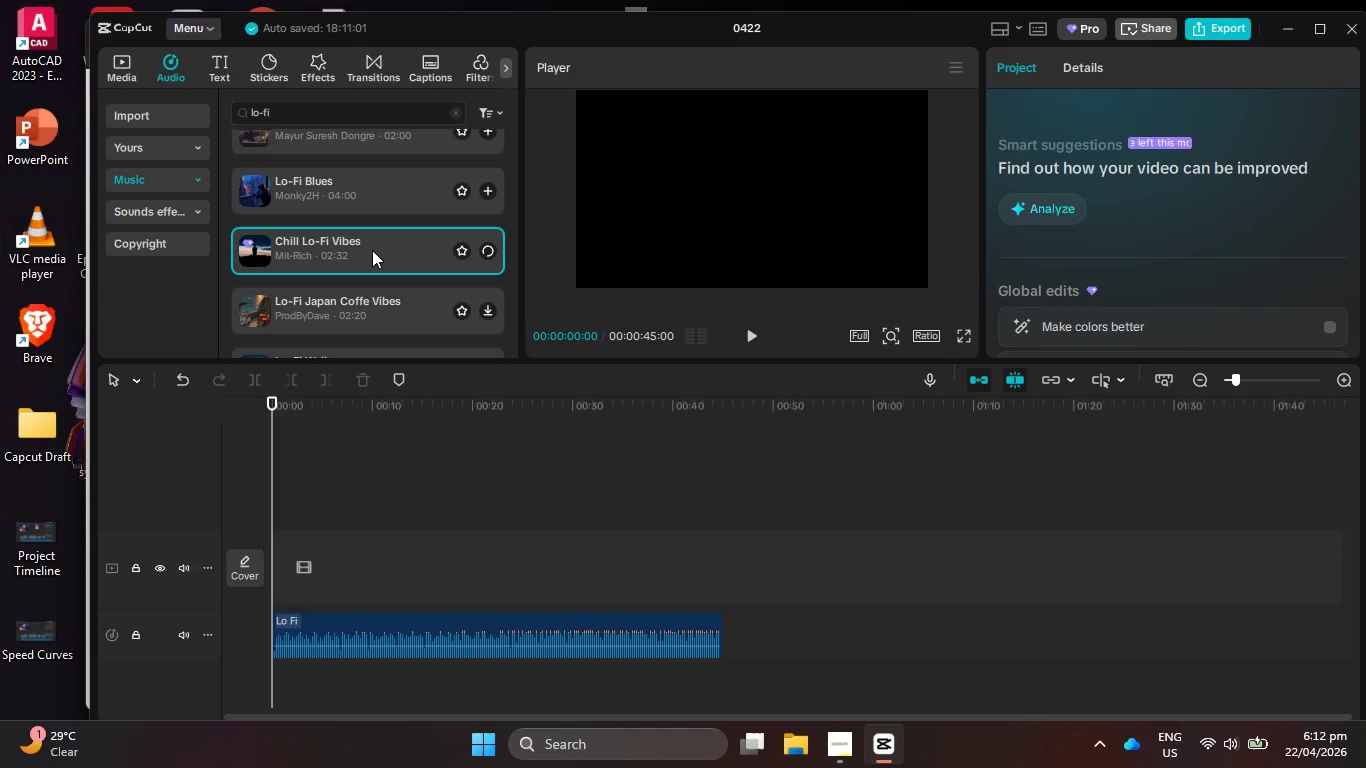 
scroll: coordinate [372, 250], scroll_direction: up, amount: 2.0
 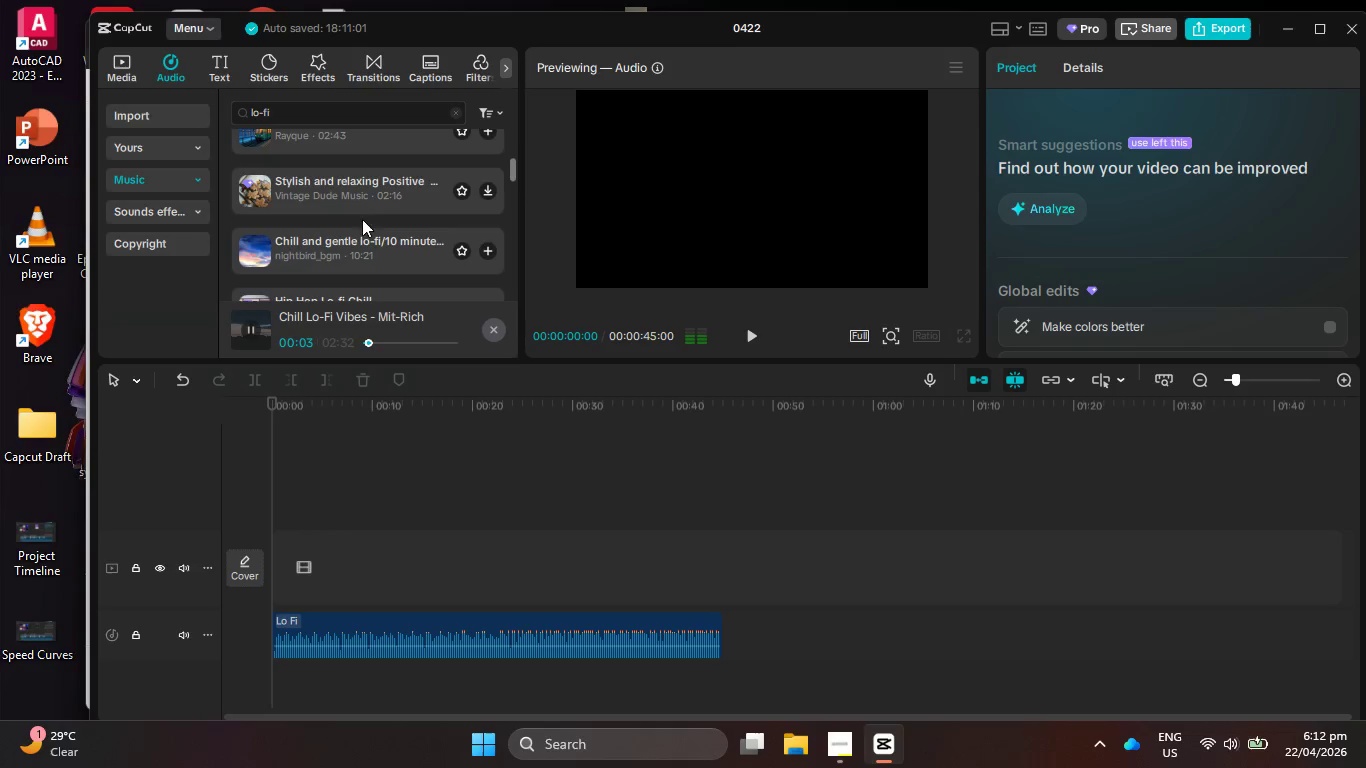 
left_click([380, 260])
 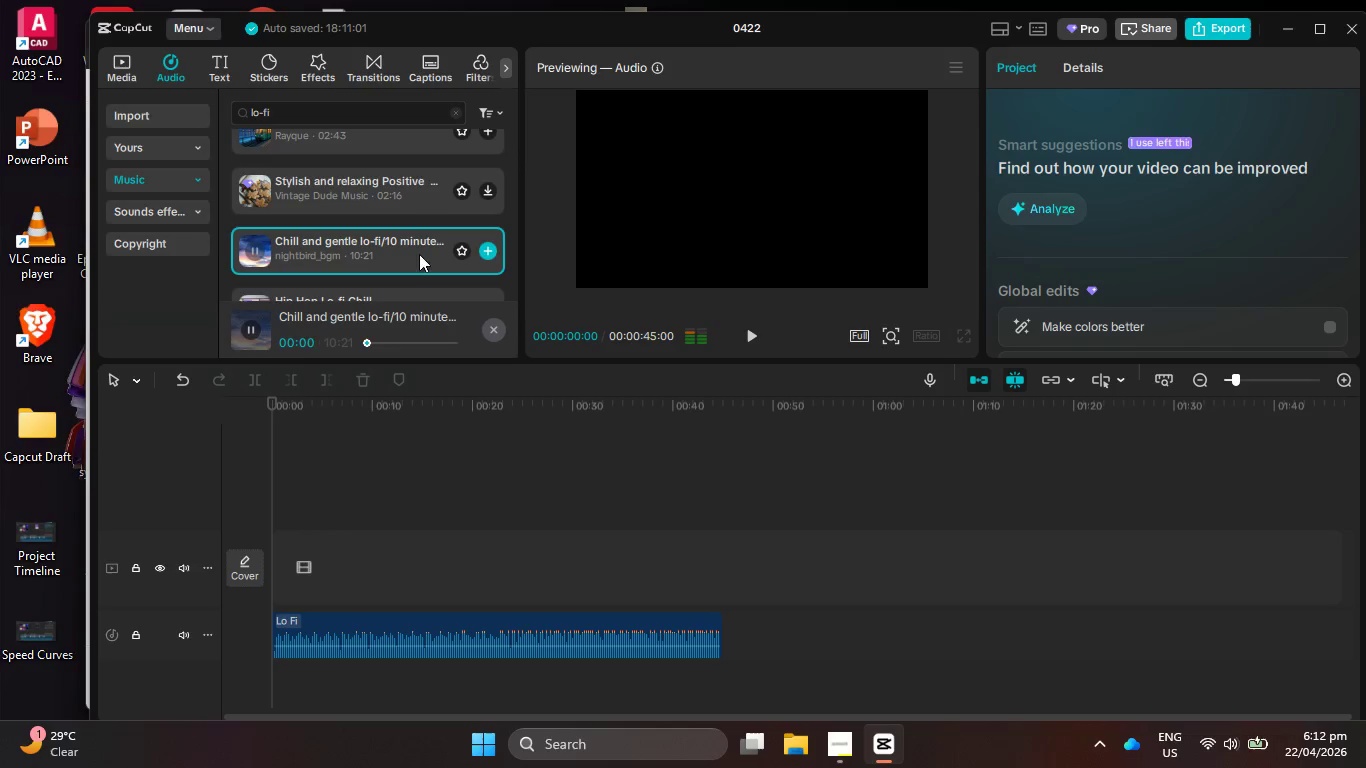 
left_click([490, 250])
 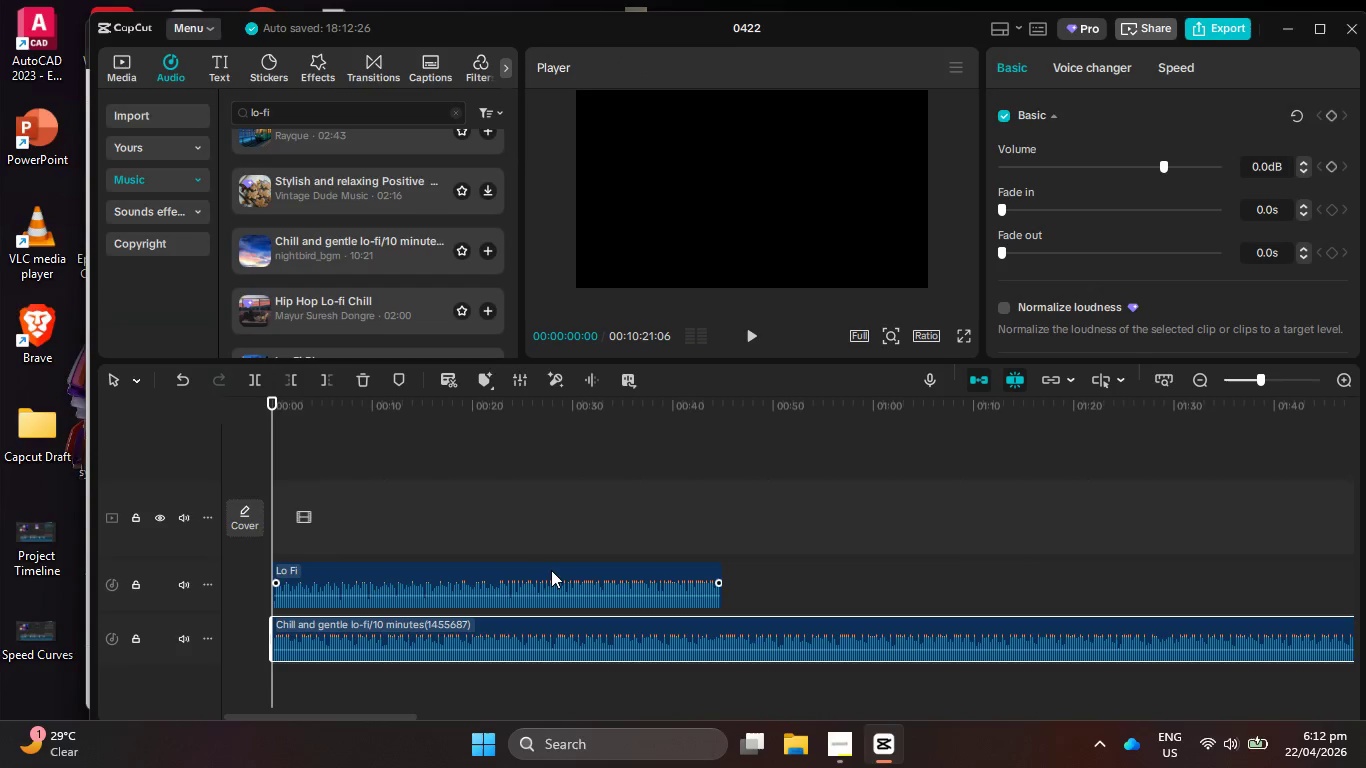 
left_click([553, 562])
 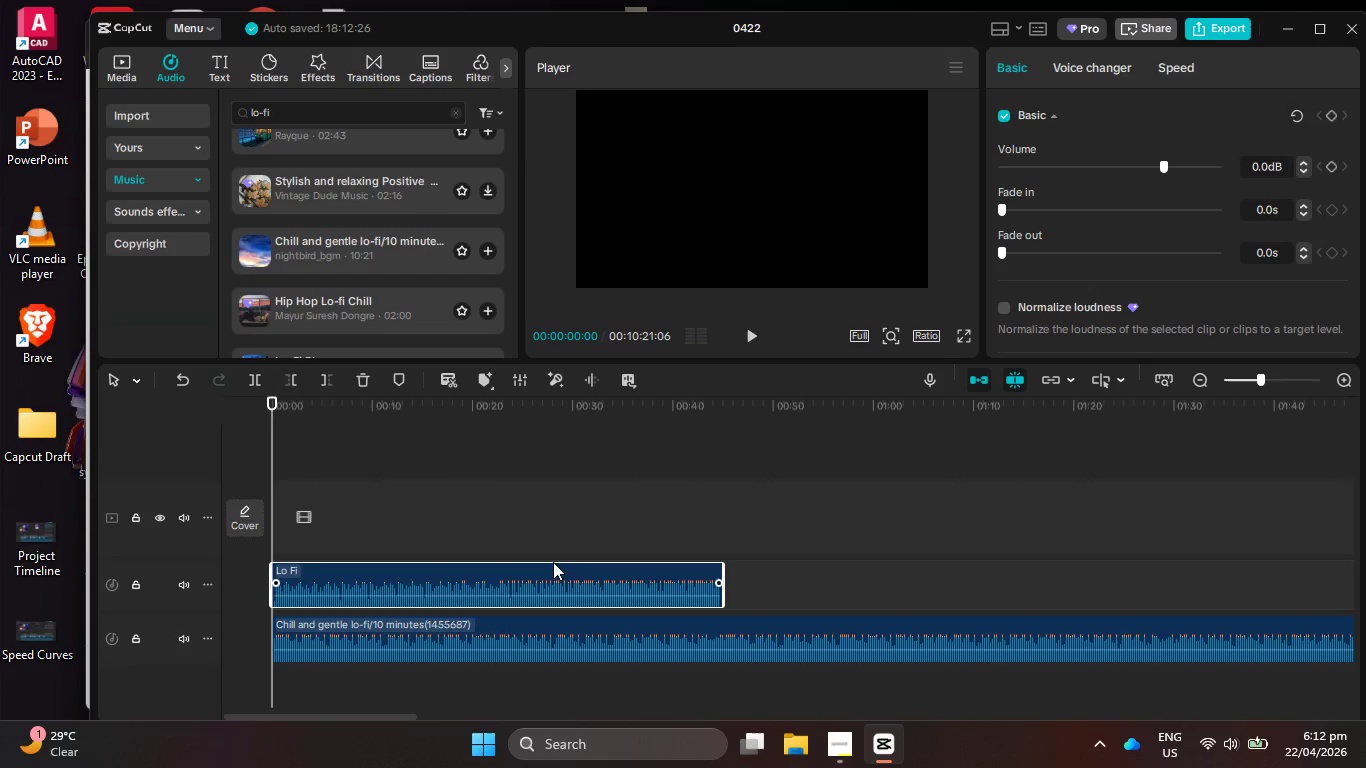 
key(Enter)
 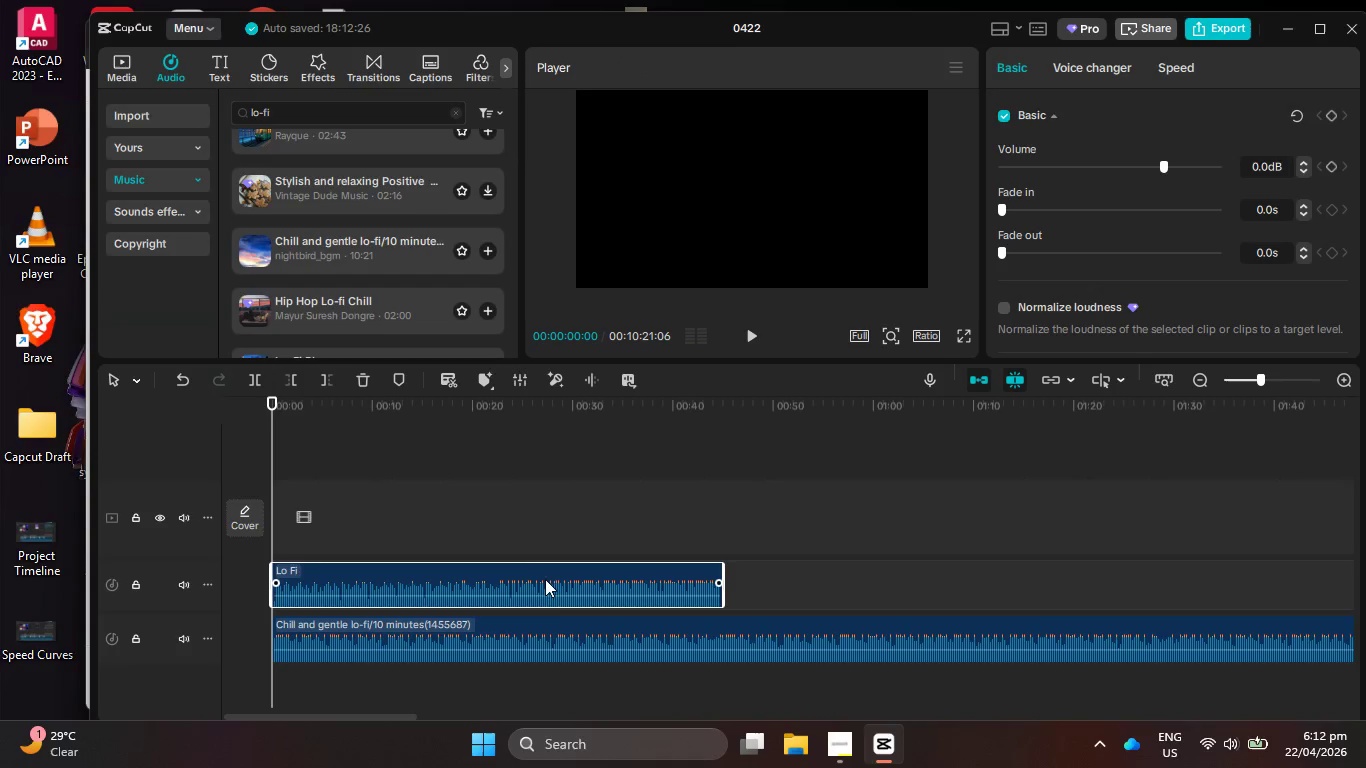 
left_click([550, 584])
 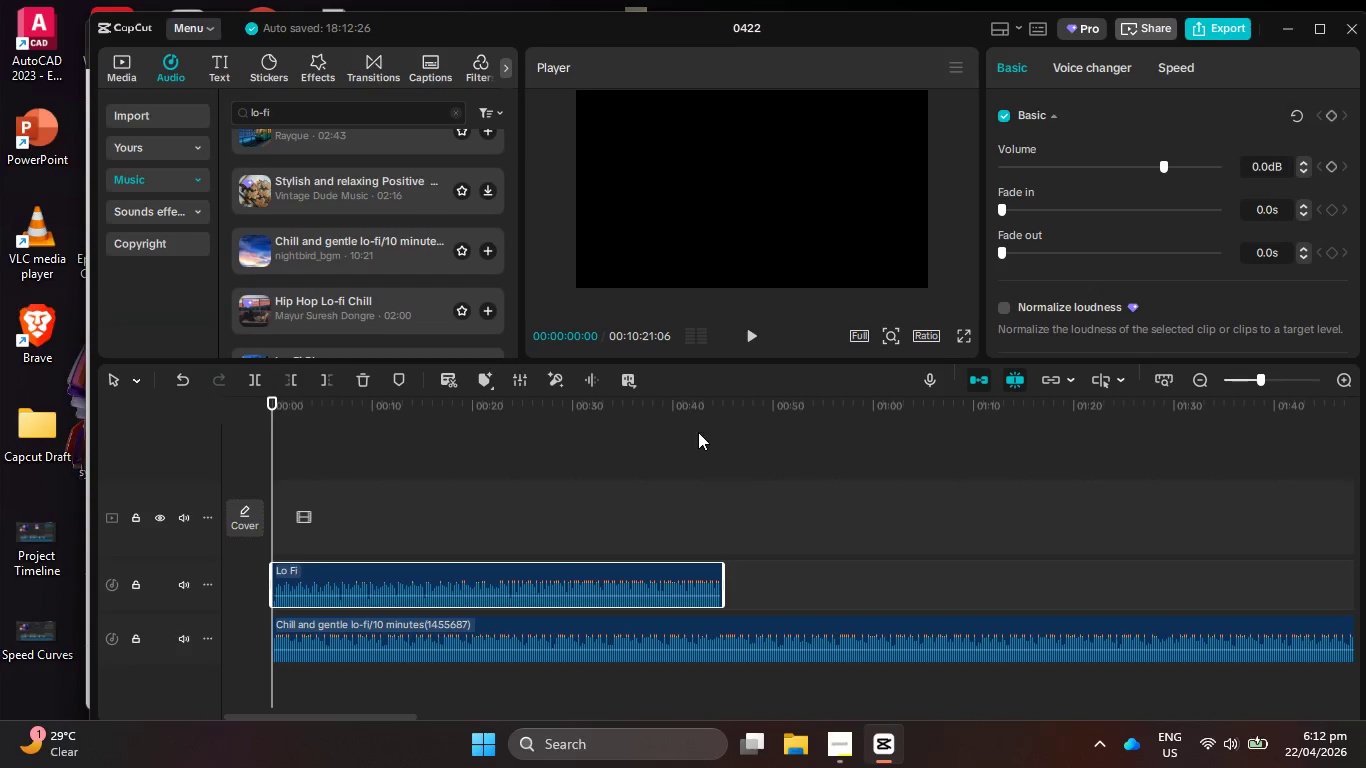 
left_click_drag(start_coordinate=[738, 413], to_coordinate=[723, 408])
 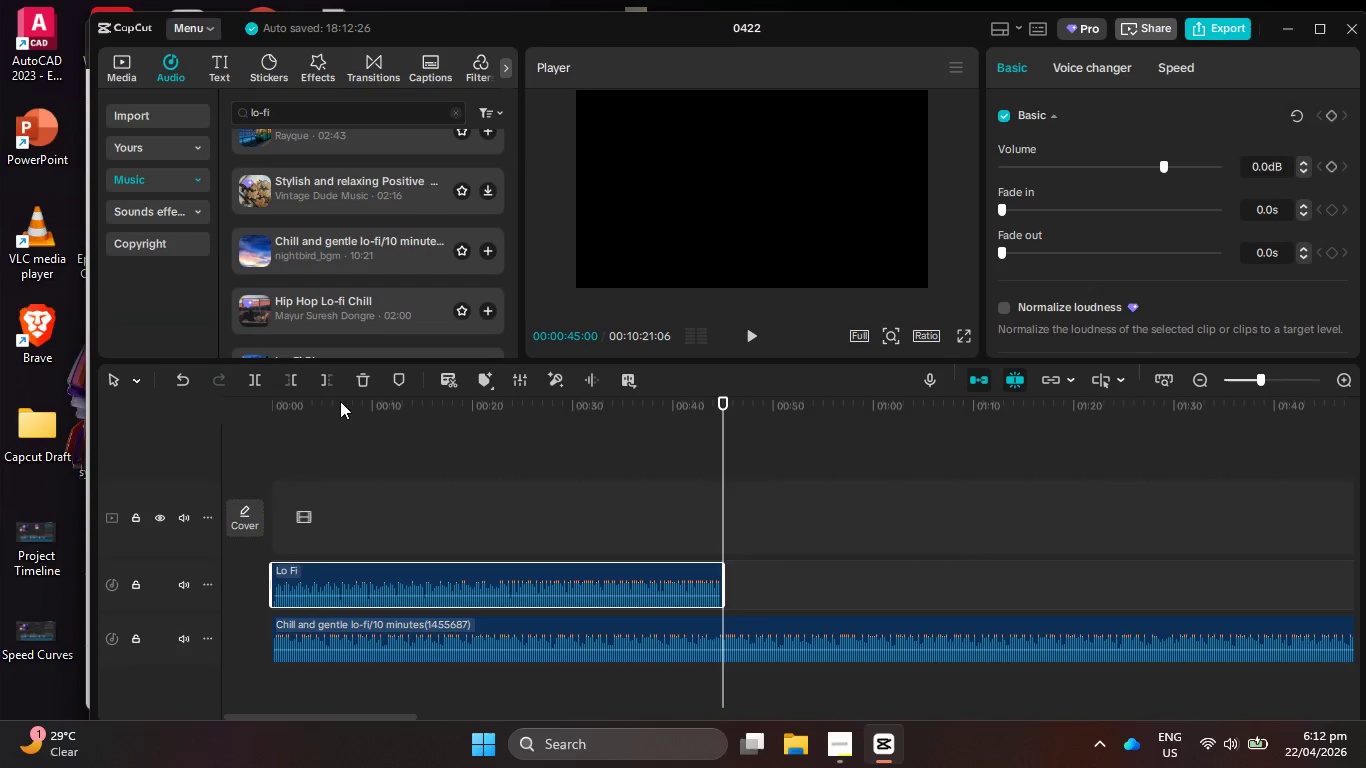 
left_click([324, 377])
 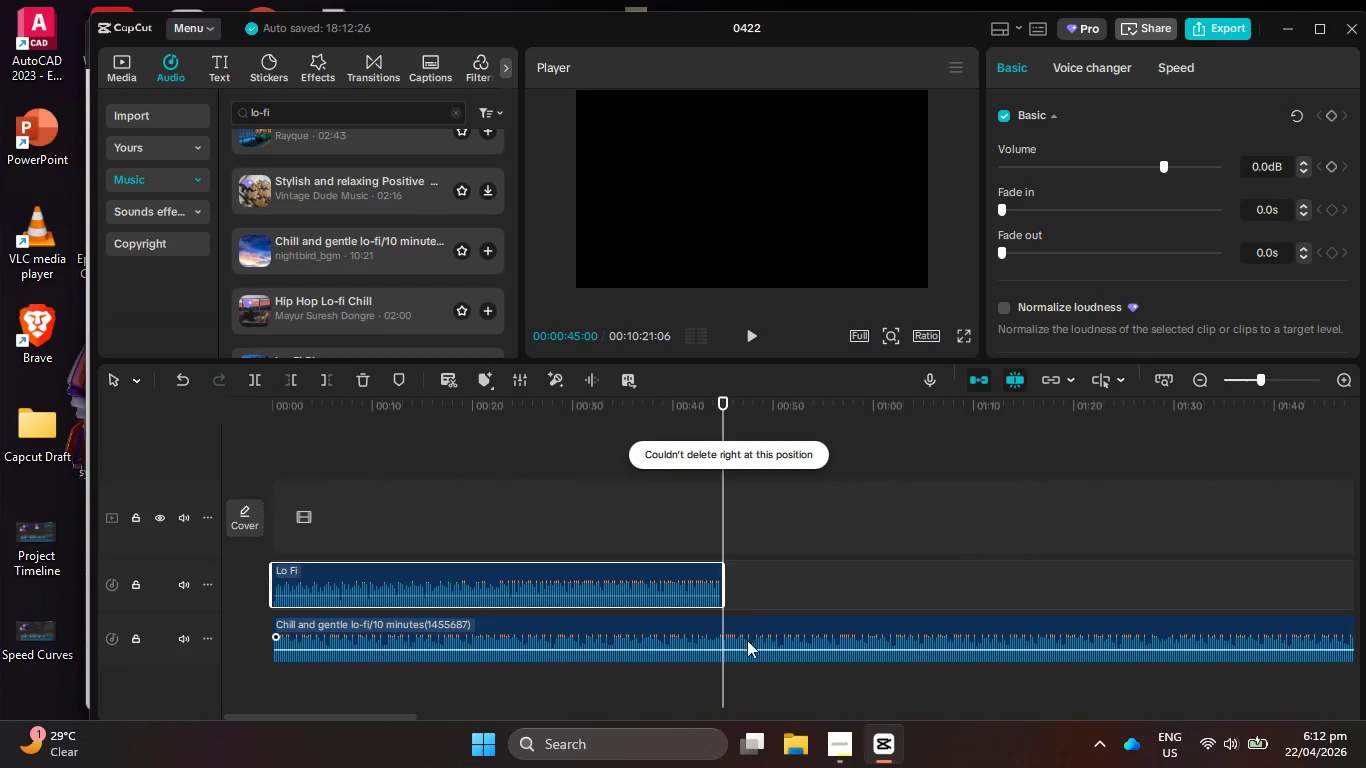 
left_click([743, 631])
 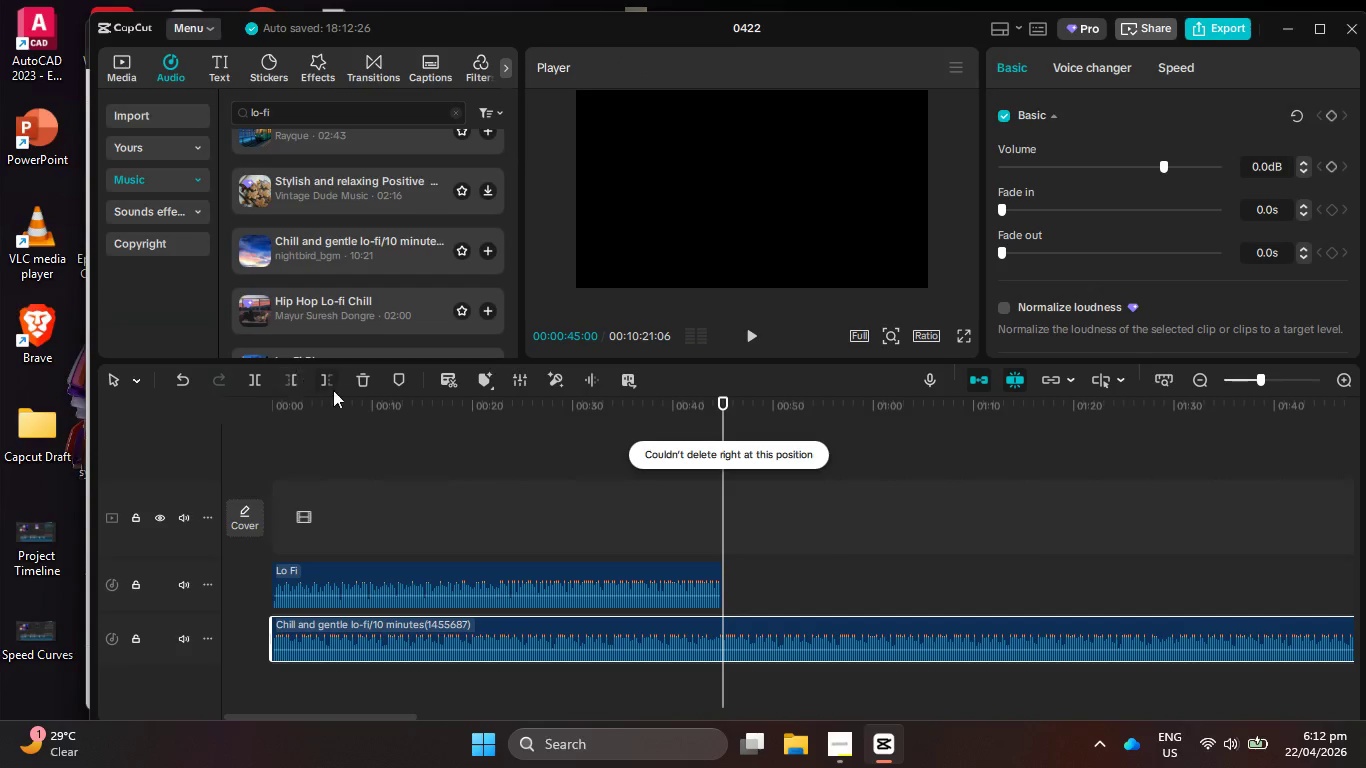 
left_click([327, 383])
 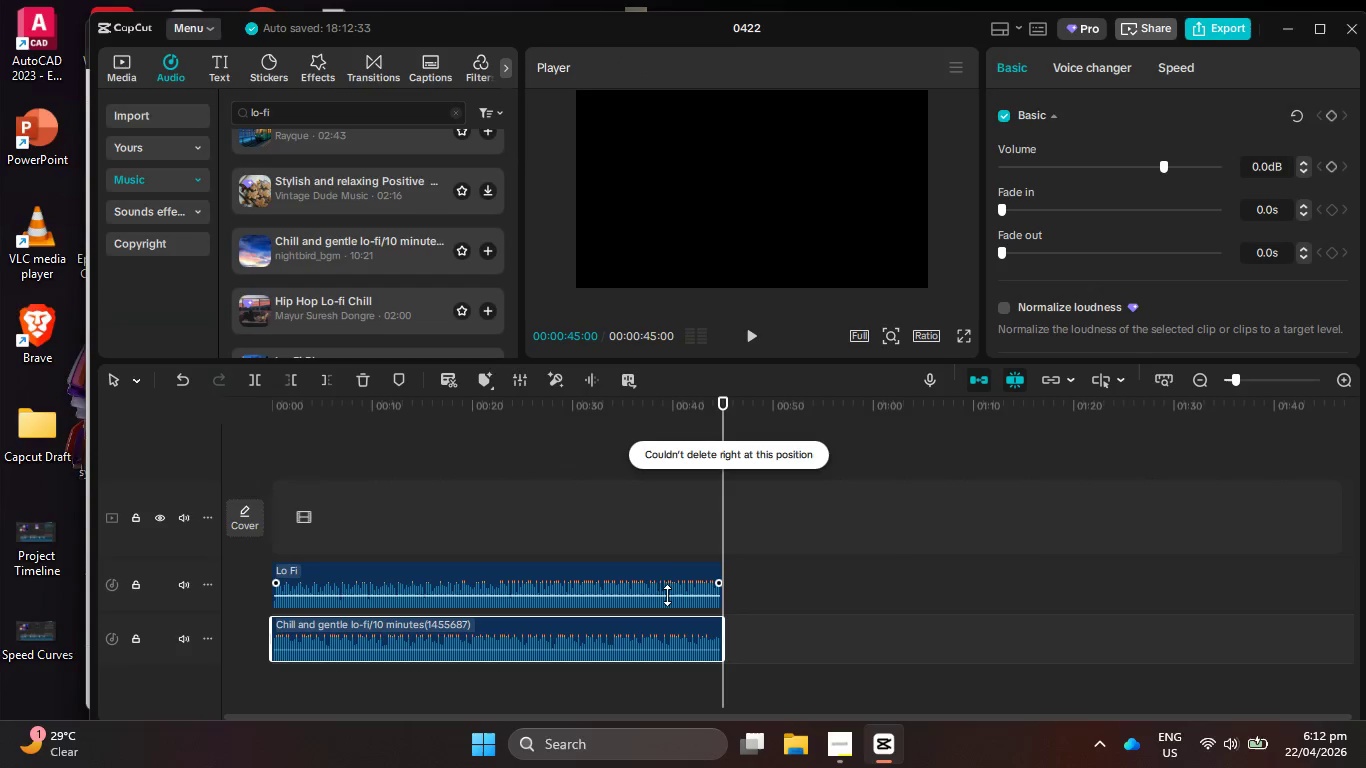 
left_click([665, 570])
 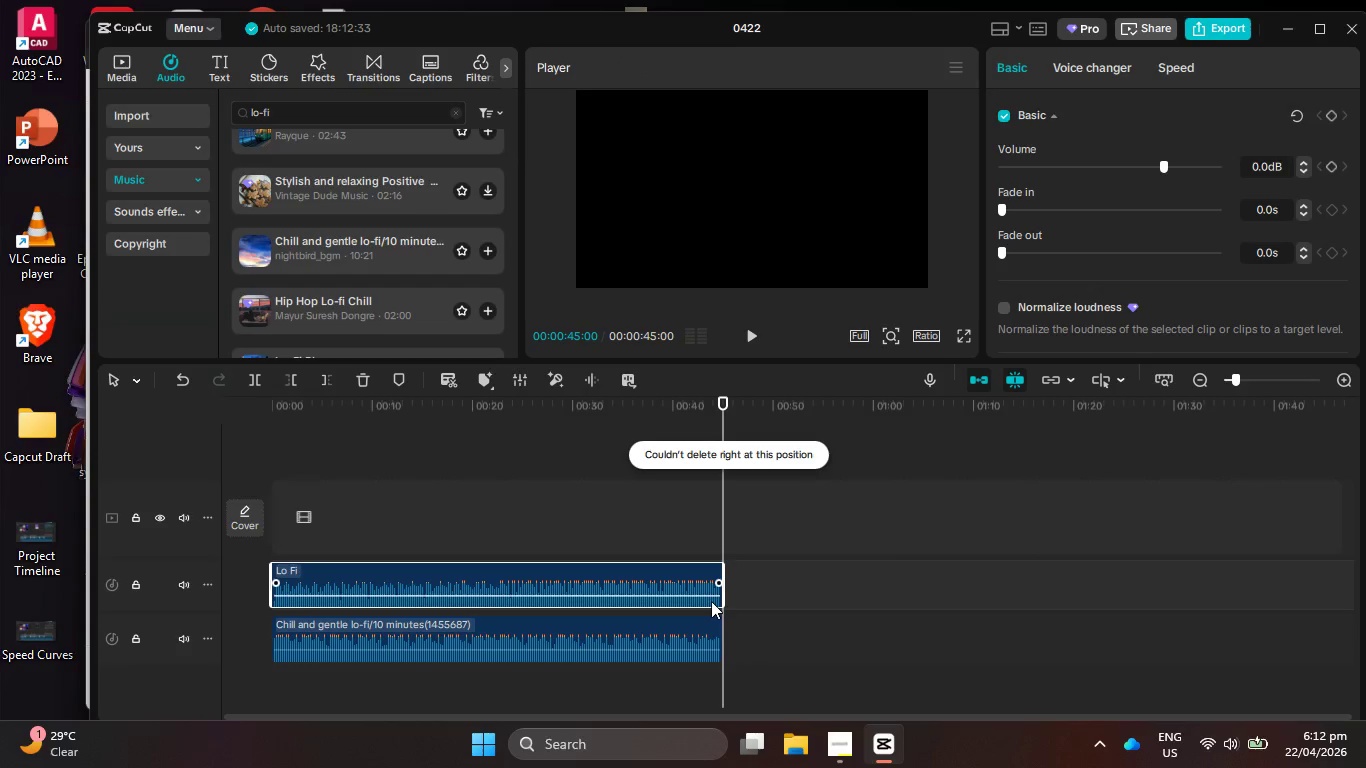 
key(Backspace)
 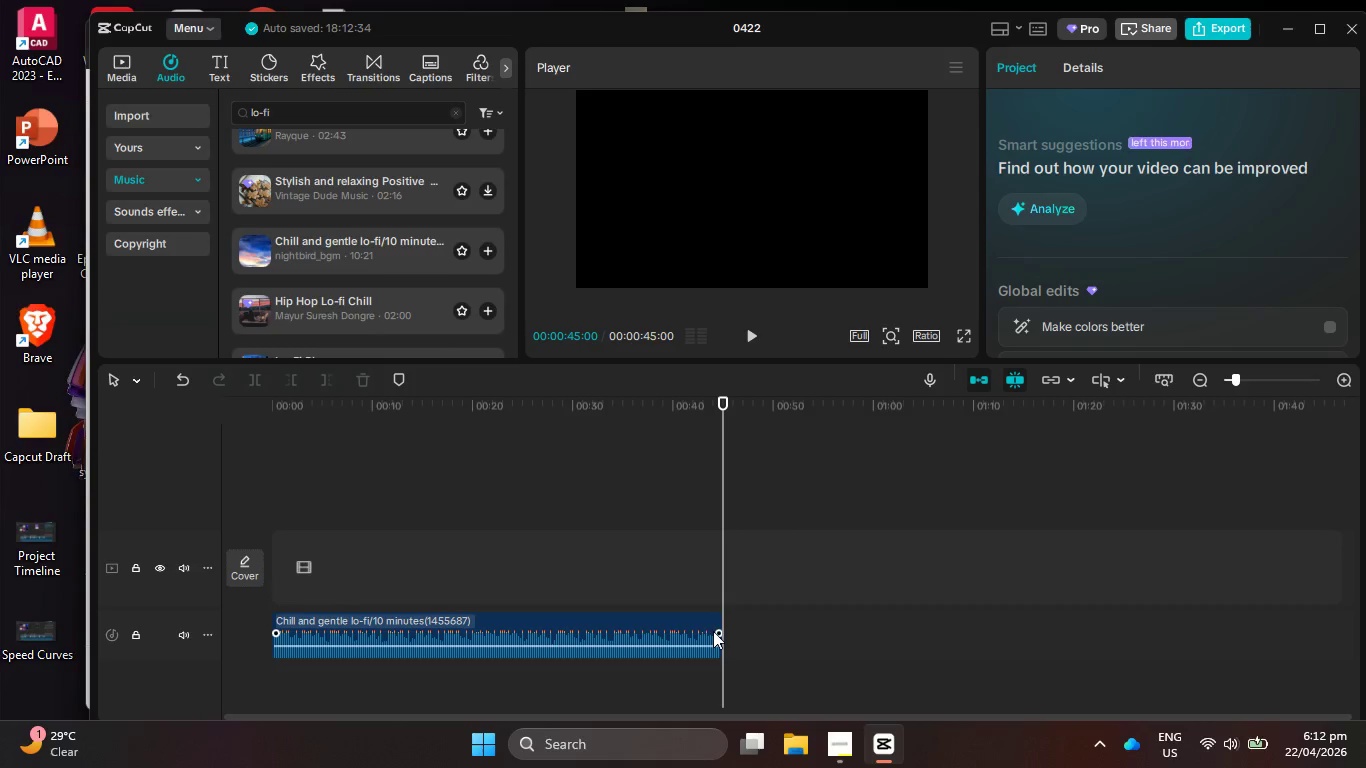 
left_click_drag(start_coordinate=[714, 631], to_coordinate=[687, 629])
 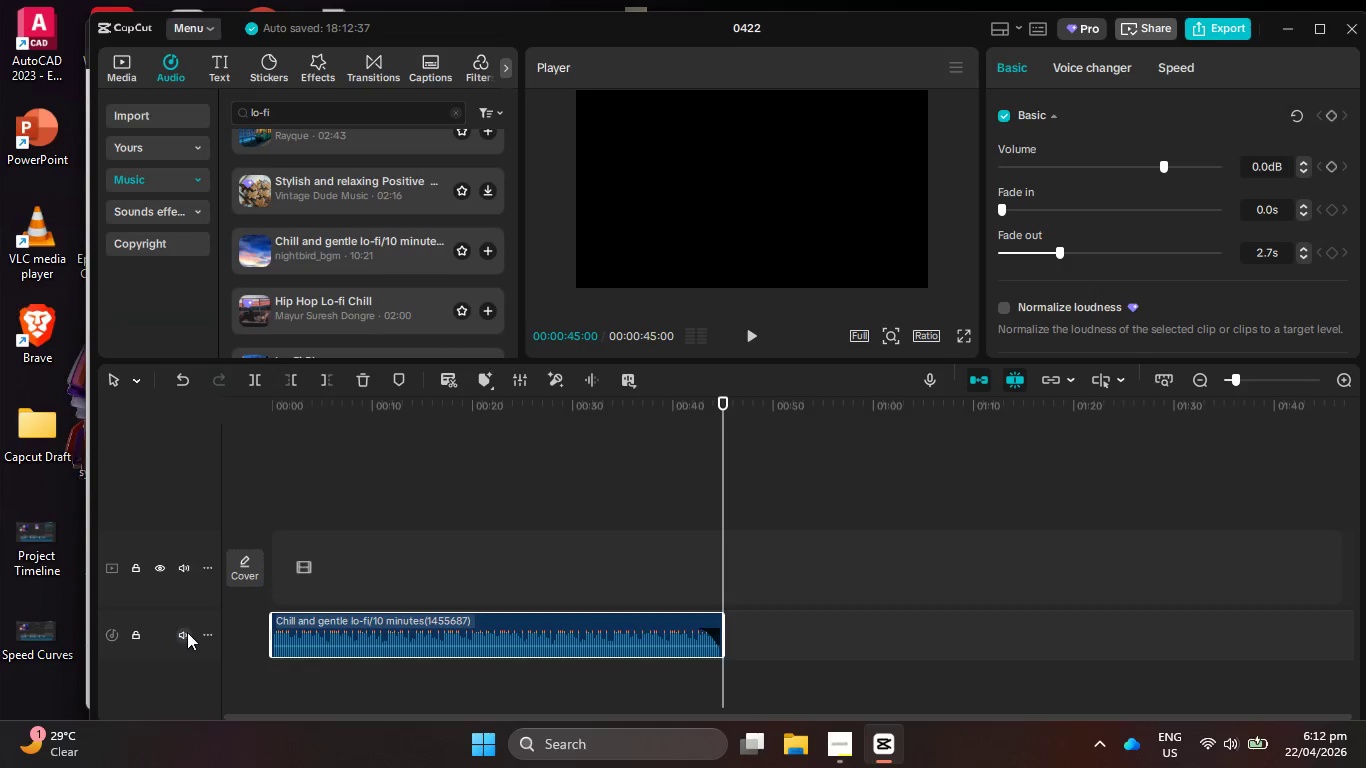 
left_click([187, 632])
 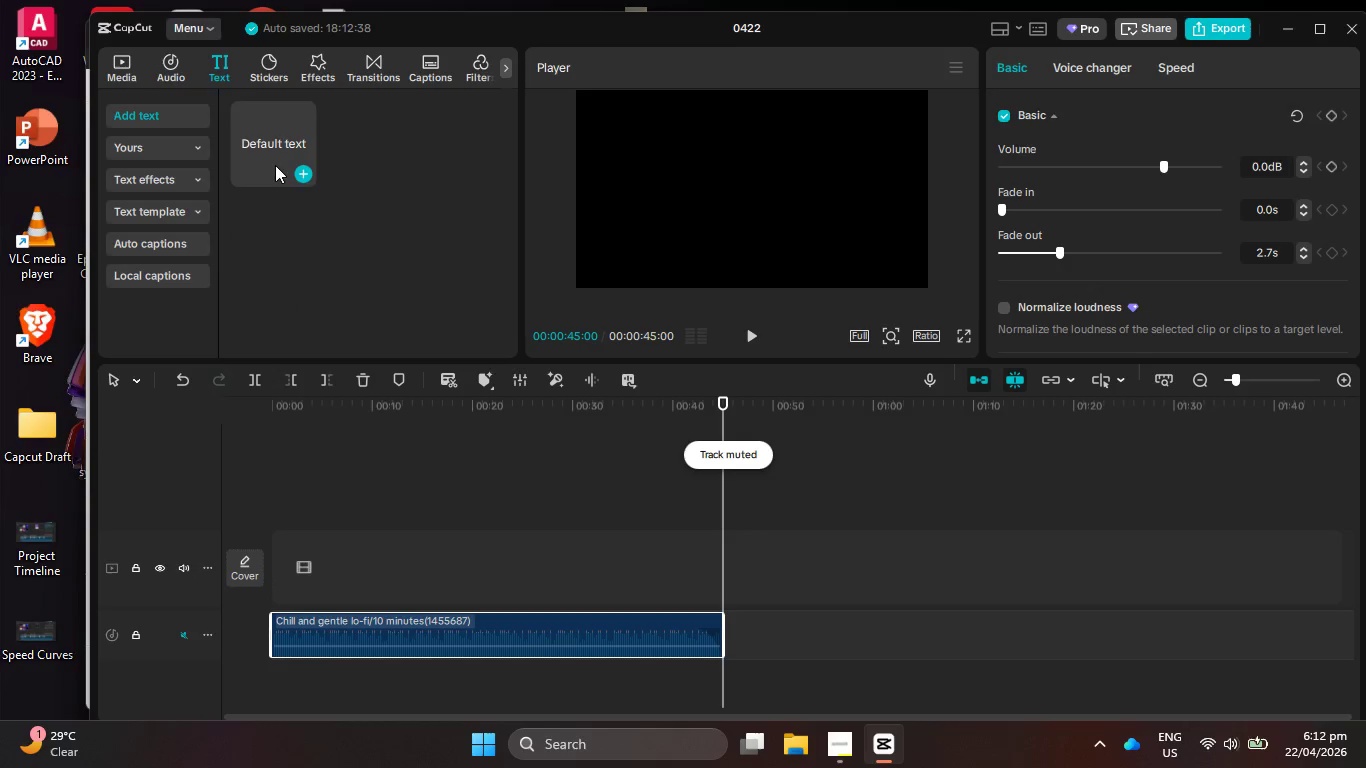 
left_click([305, 180])
 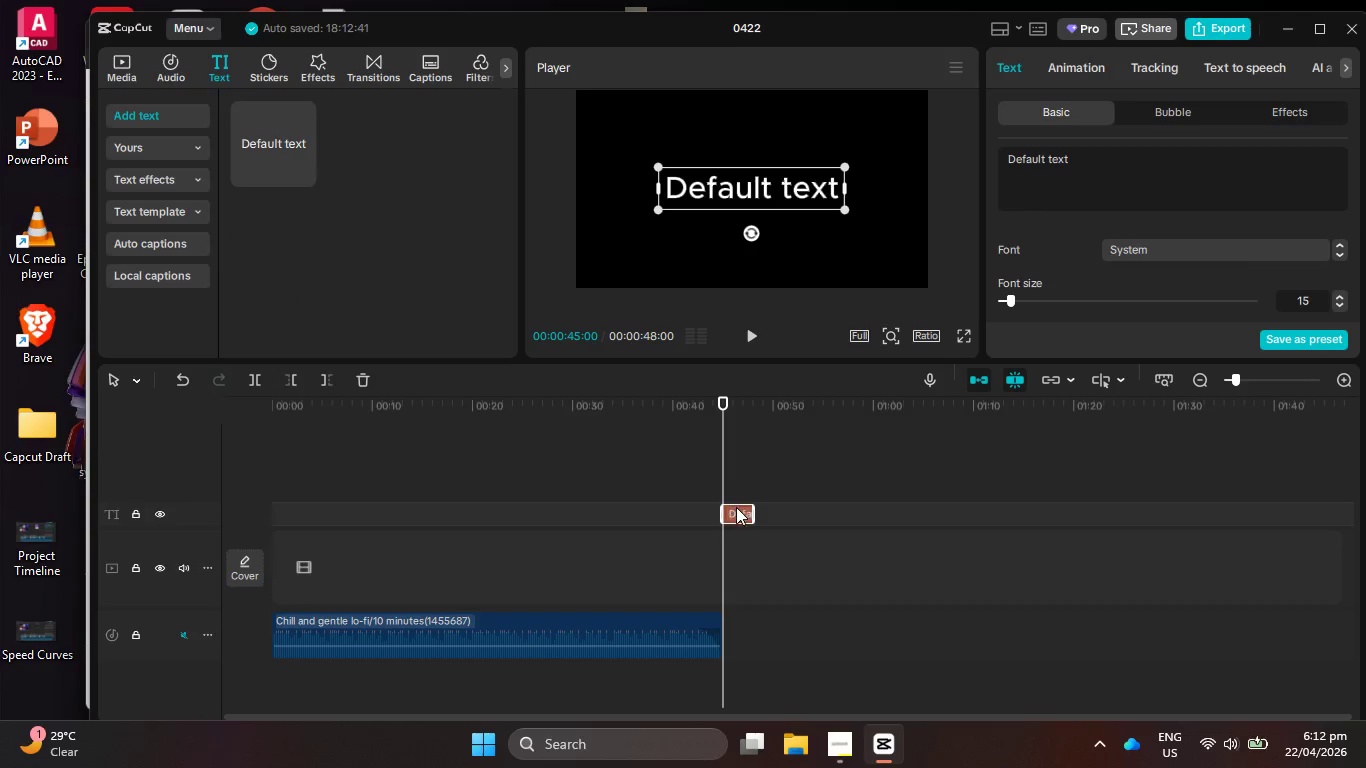 
left_click_drag(start_coordinate=[723, 509], to_coordinate=[674, 515])
 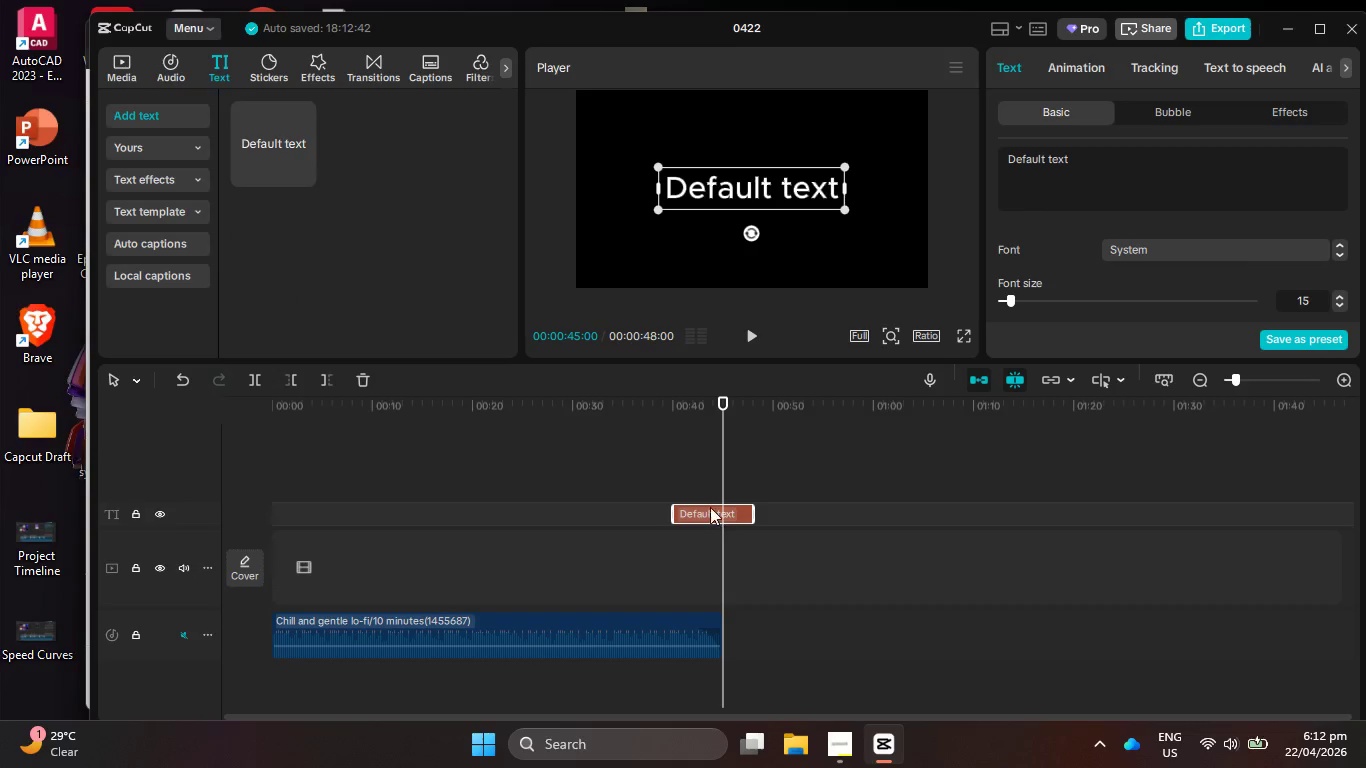 
left_click_drag(start_coordinate=[708, 506], to_coordinate=[311, 505])
 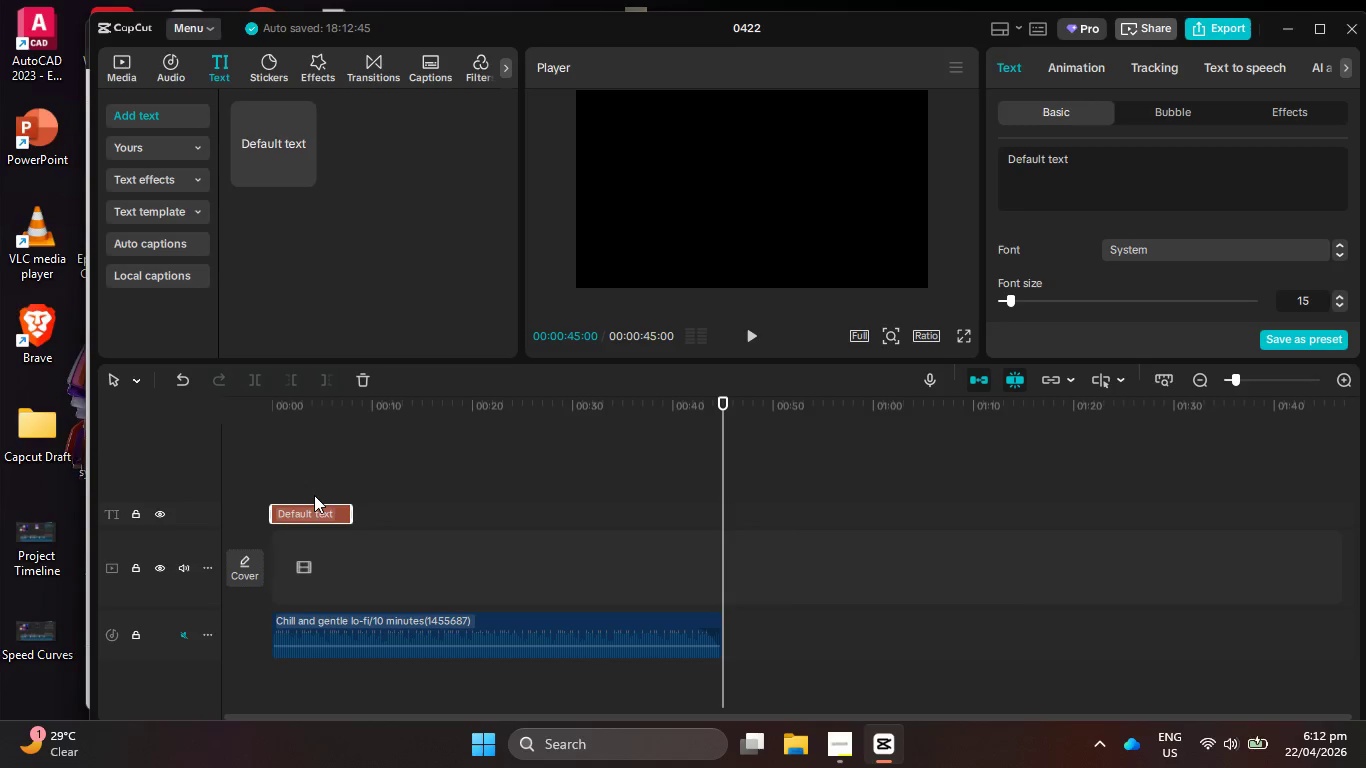 
wait(7.88)
 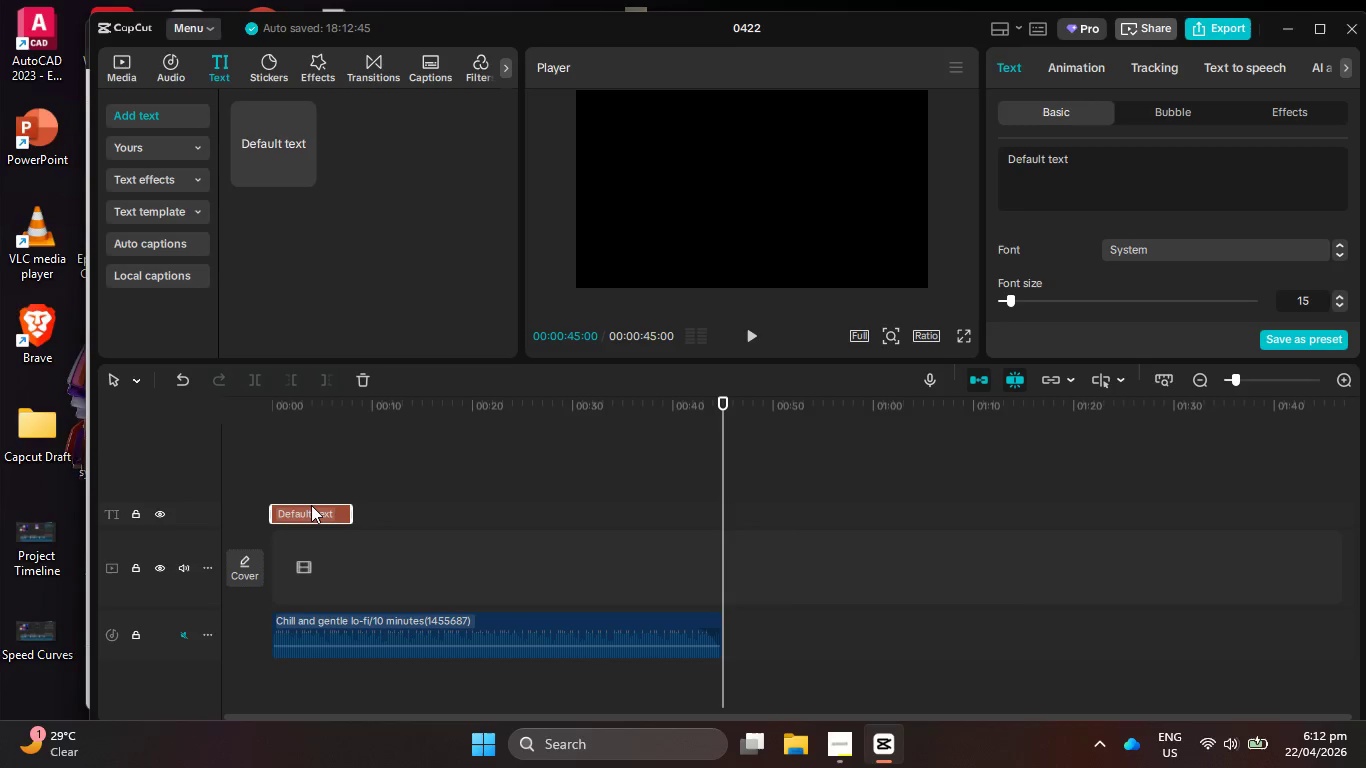 
left_click_drag(start_coordinate=[334, 409], to_coordinate=[302, 403])
 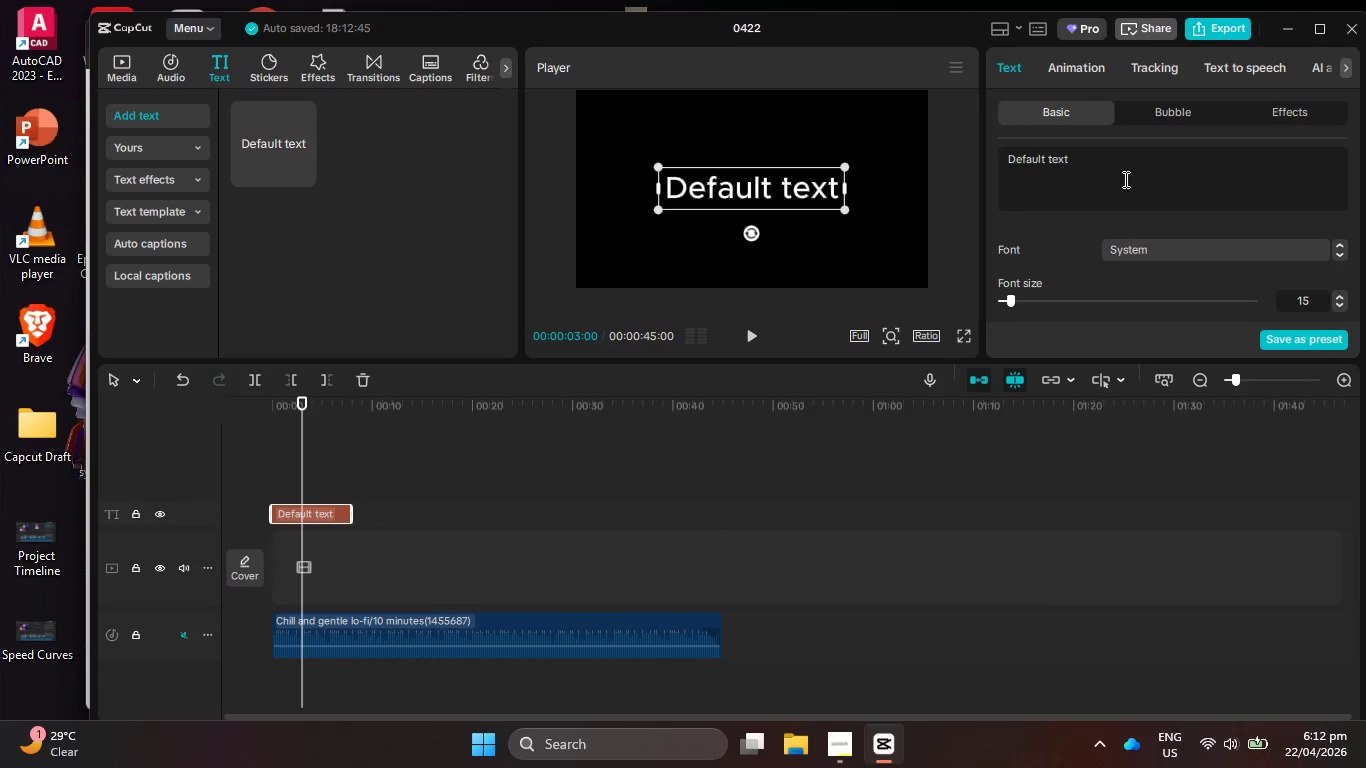 
left_click_drag(start_coordinate=[1119, 175], to_coordinate=[1001, 148])
 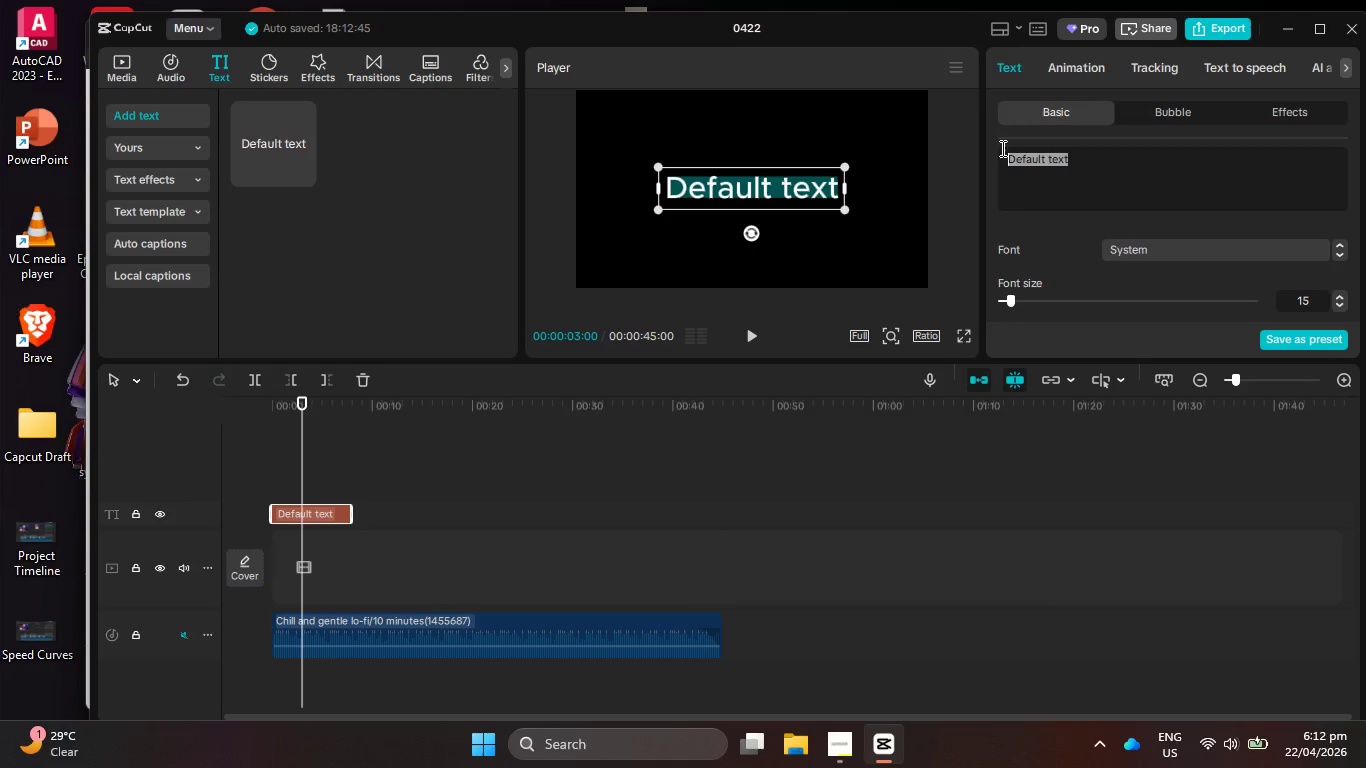 
key(Control+V)
 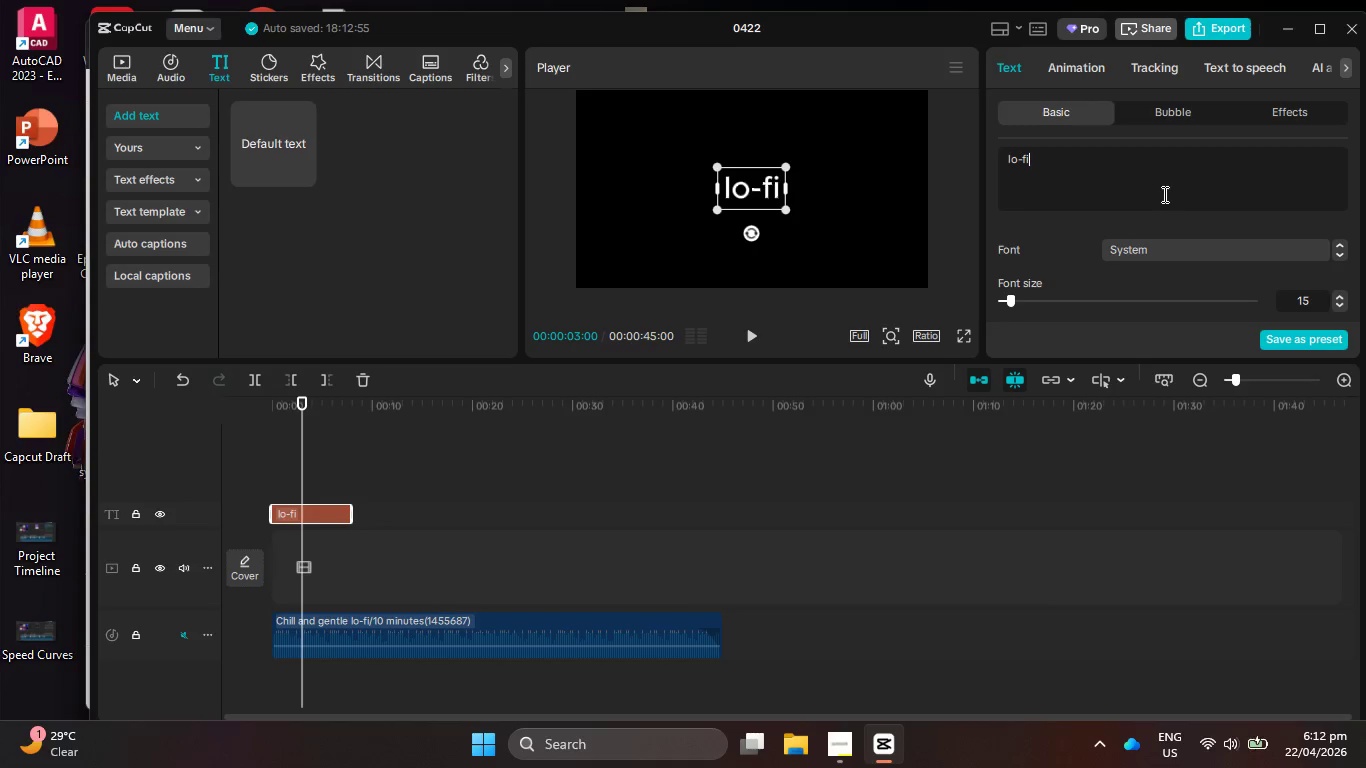 
left_click_drag(start_coordinate=[1138, 178], to_coordinate=[928, 157])
 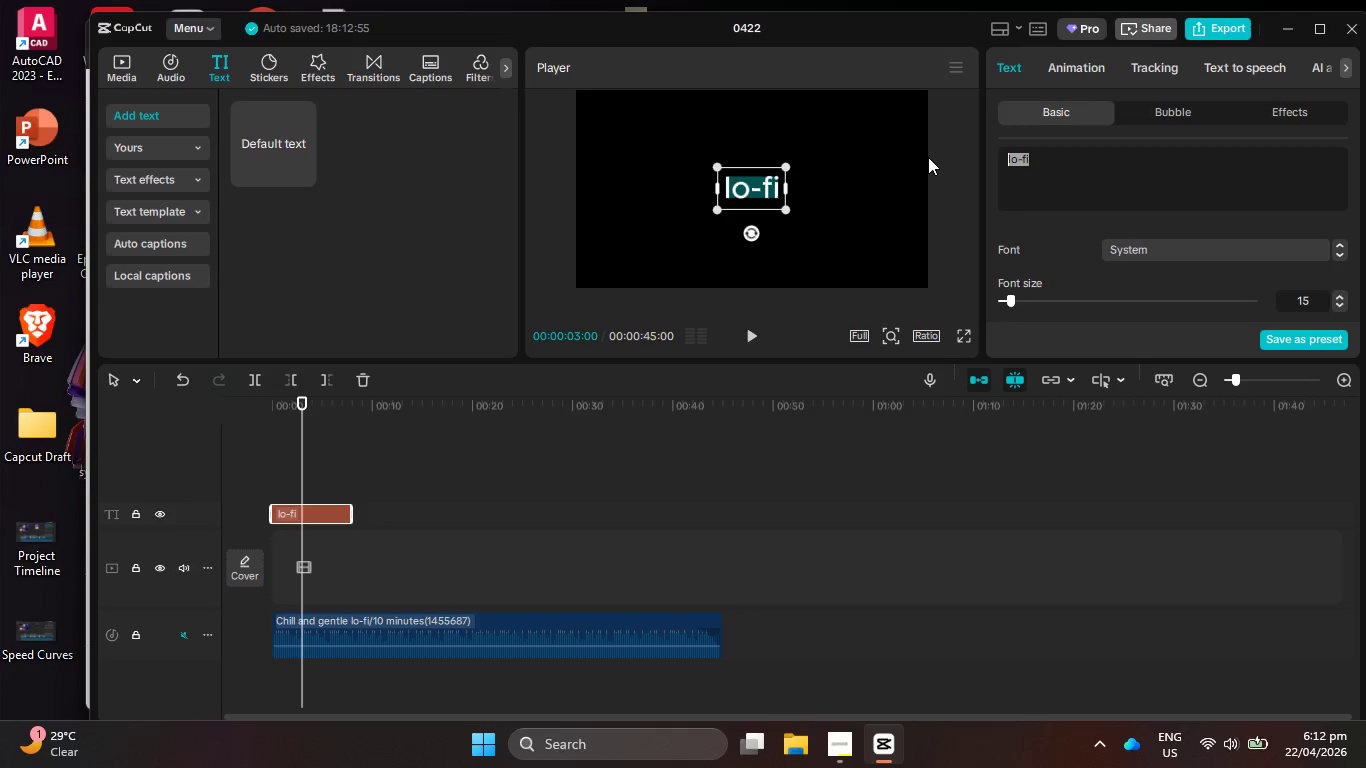 
key(Meta+V)
 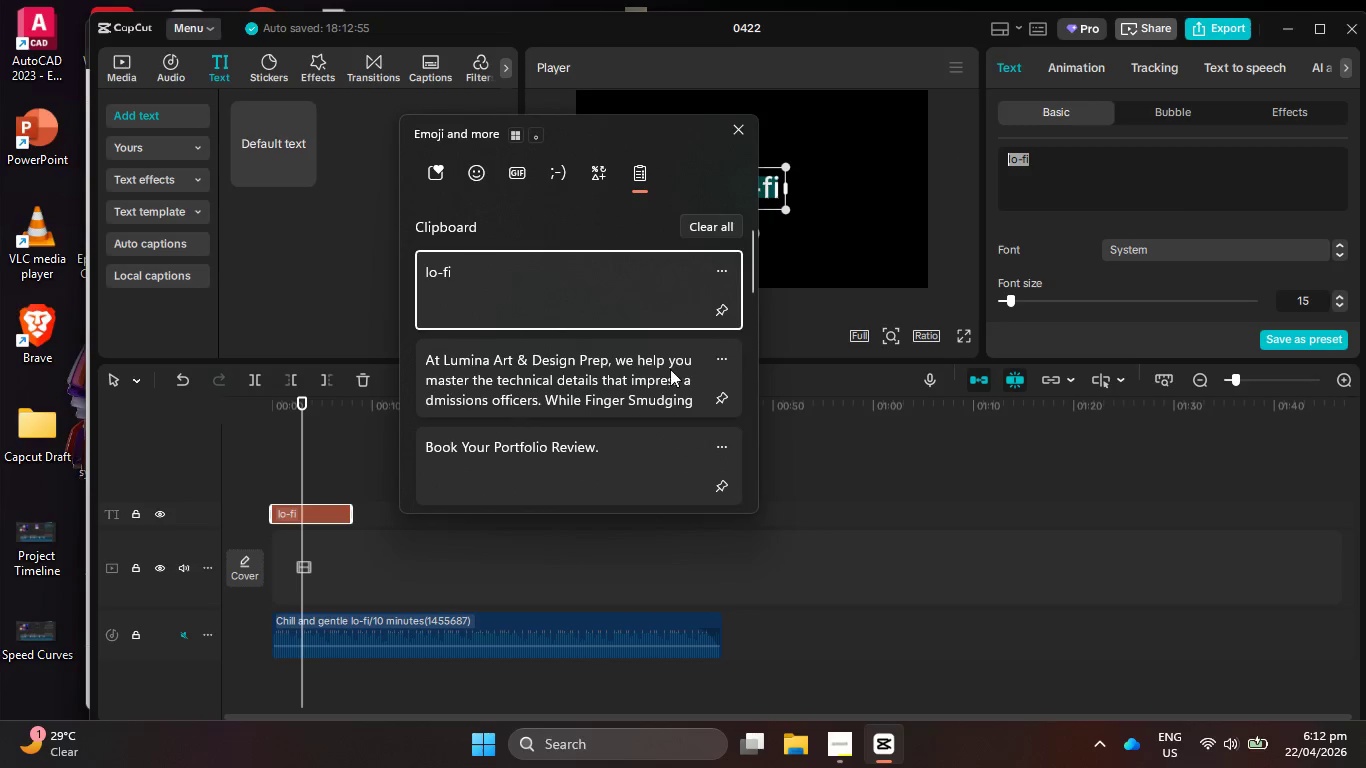 
key(Control+ControlLeft)
 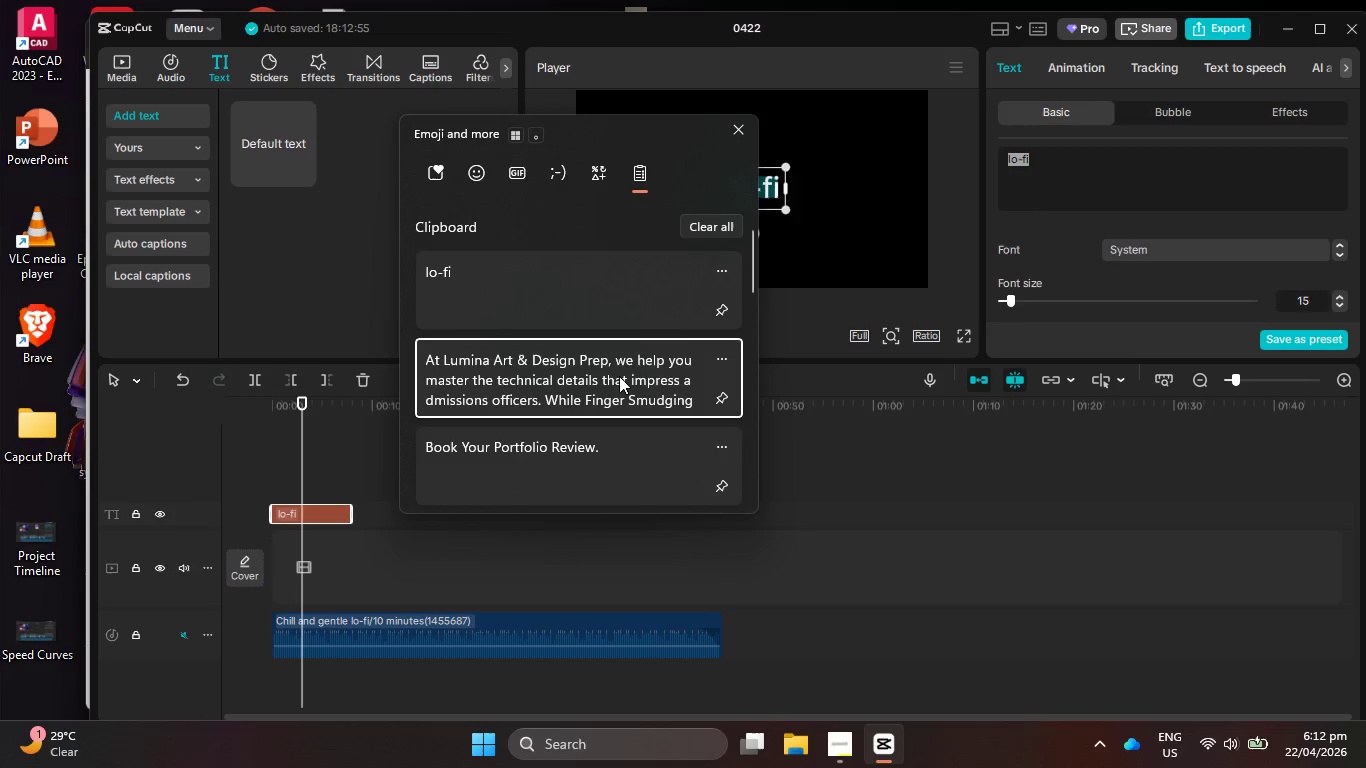 
key(Control+V)
 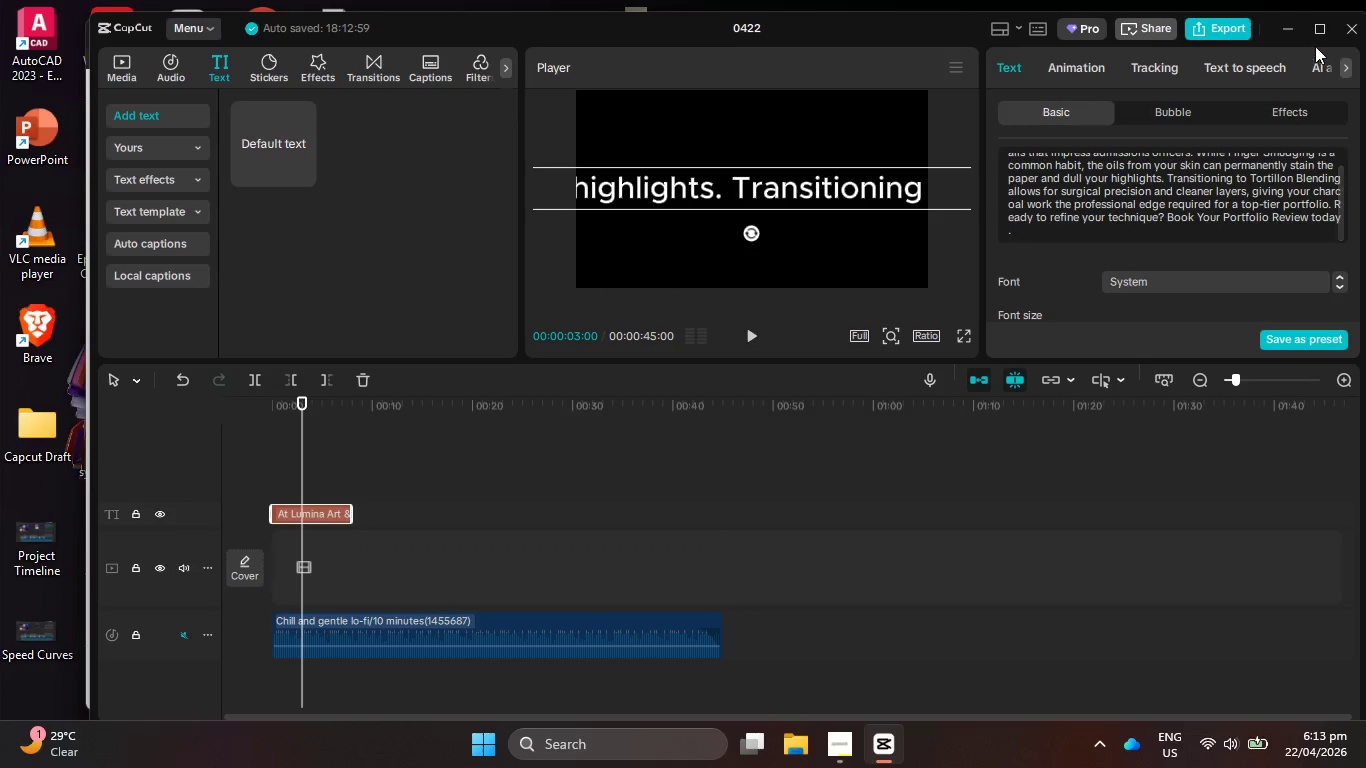 
left_click_drag(start_coordinate=[1255, 59], to_coordinate=[1252, 67])
 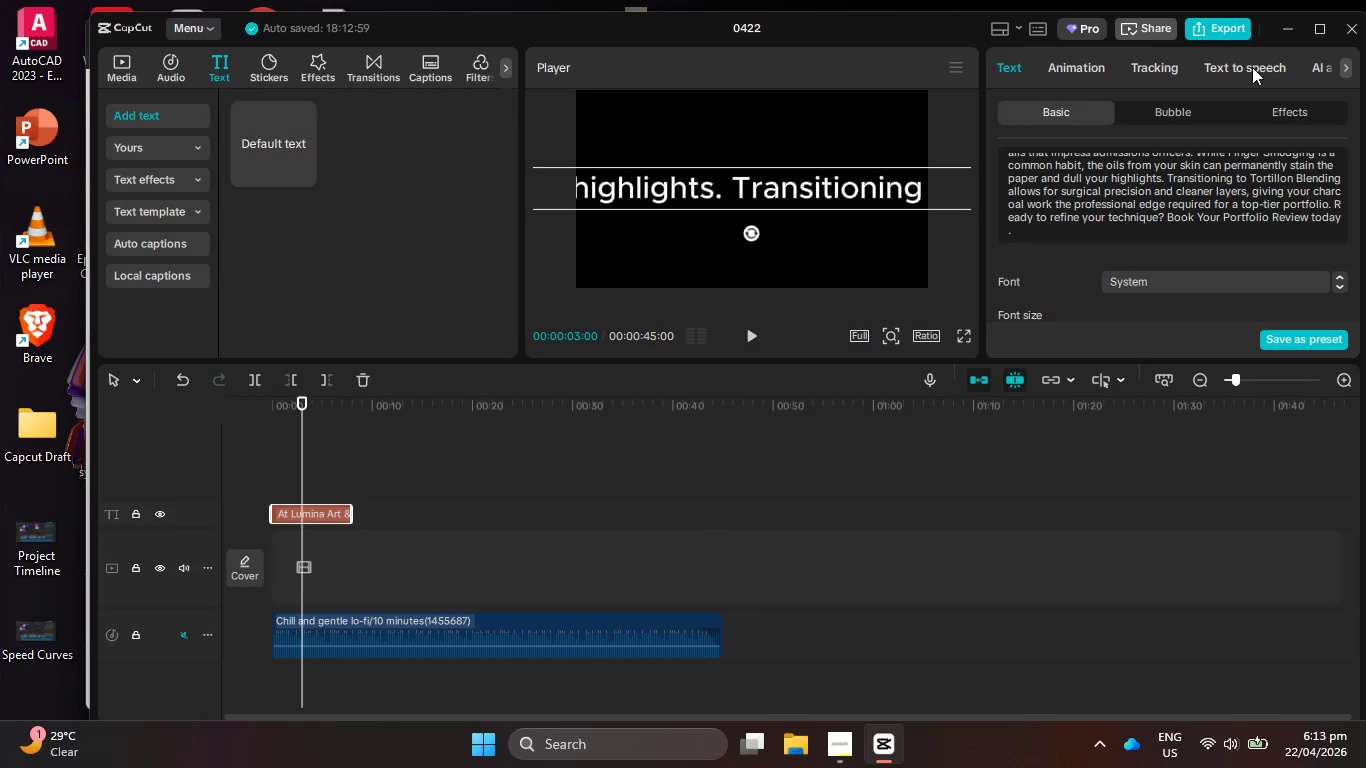 
left_click([1252, 67])
 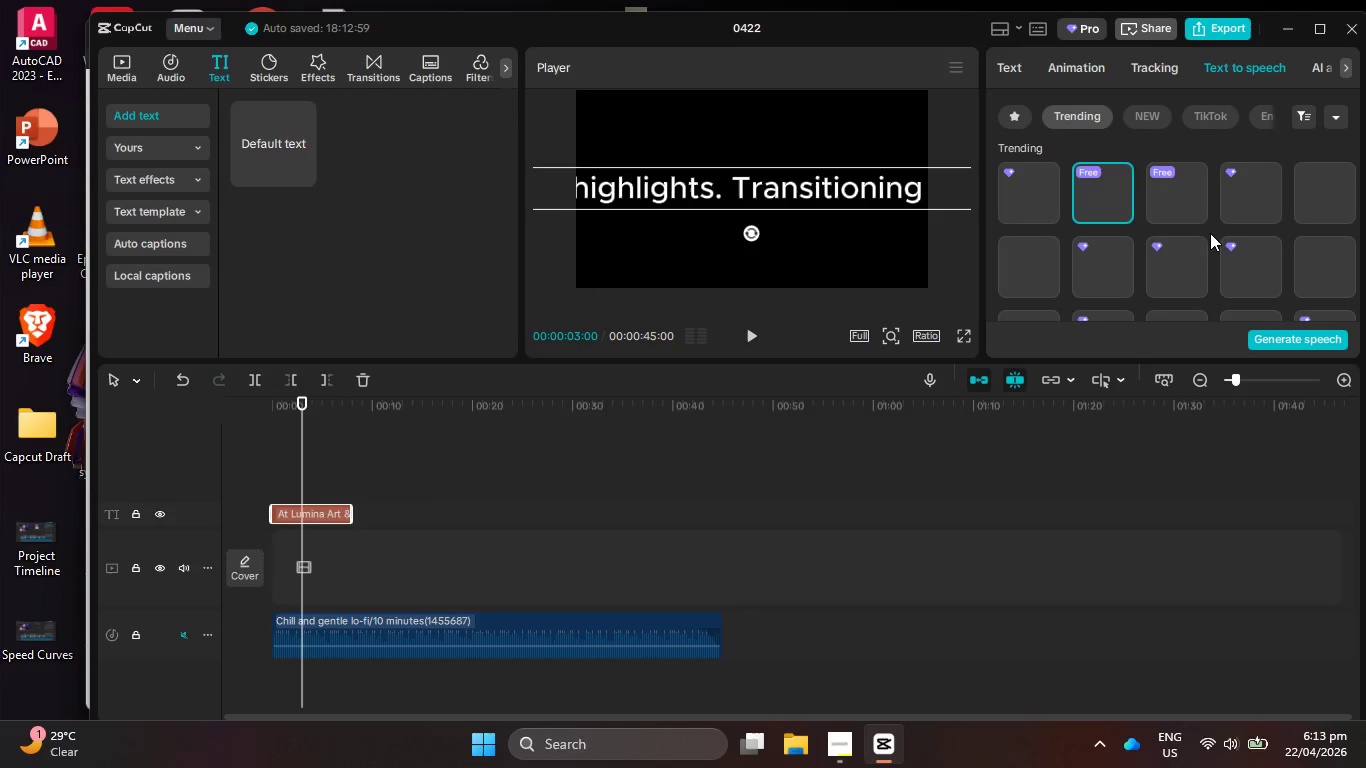 
scroll: coordinate [1207, 234], scroll_direction: up, amount: 7.0
 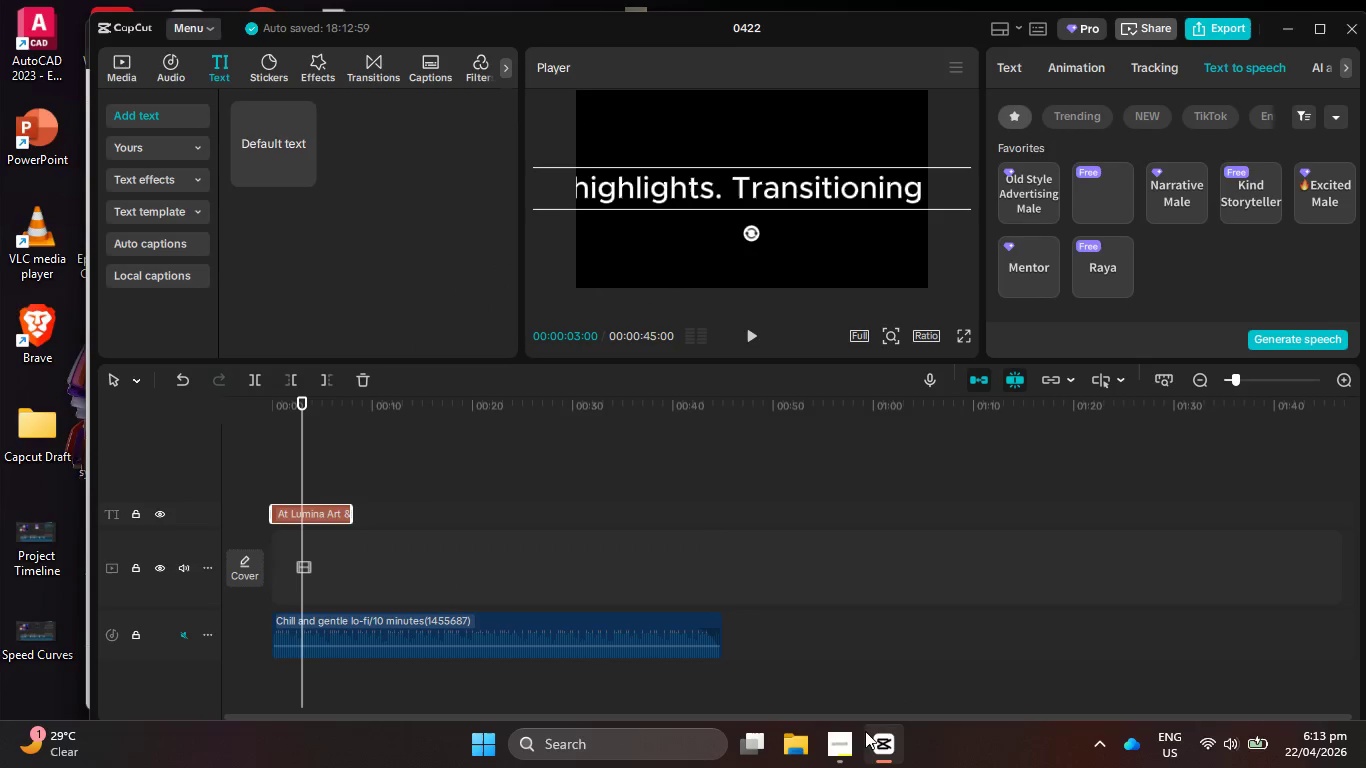 
left_click([826, 753])
 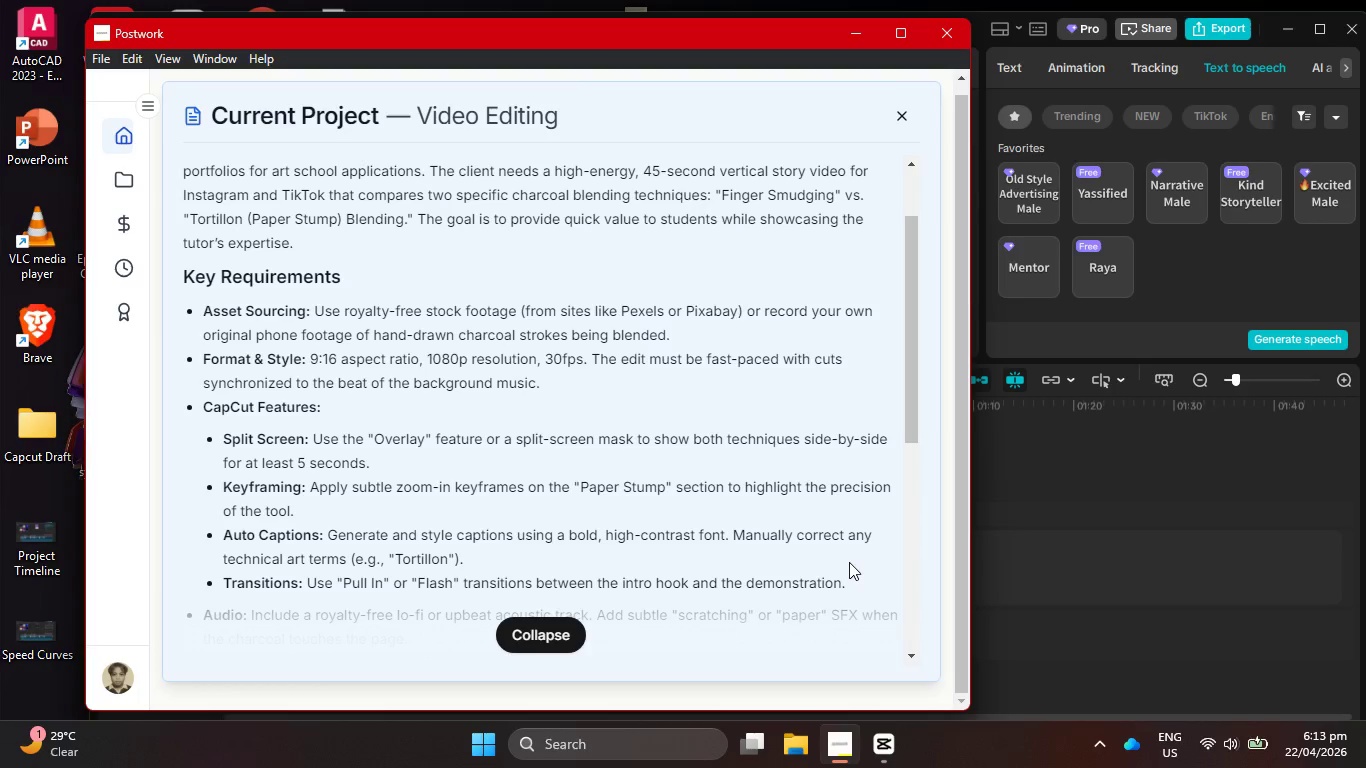 
wait(6.03)
 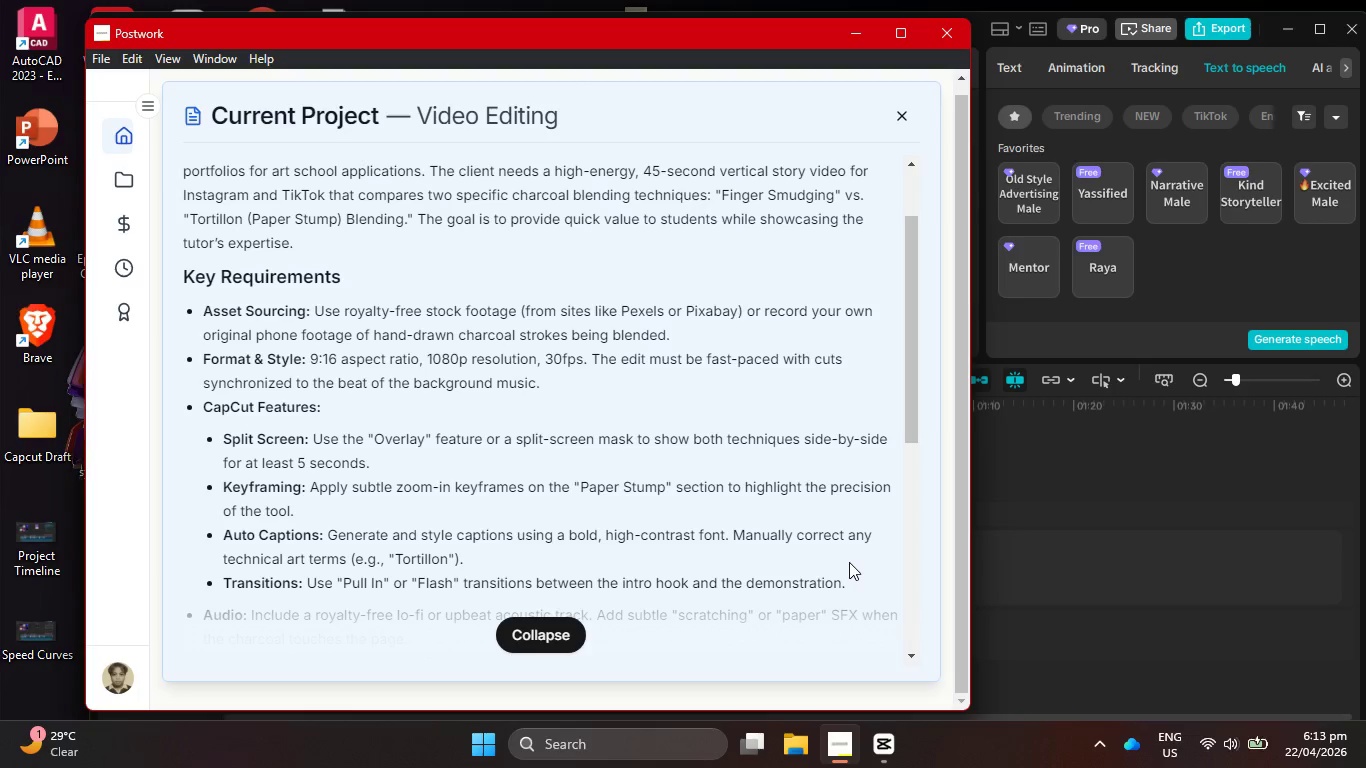 
left_click([1041, 185])
 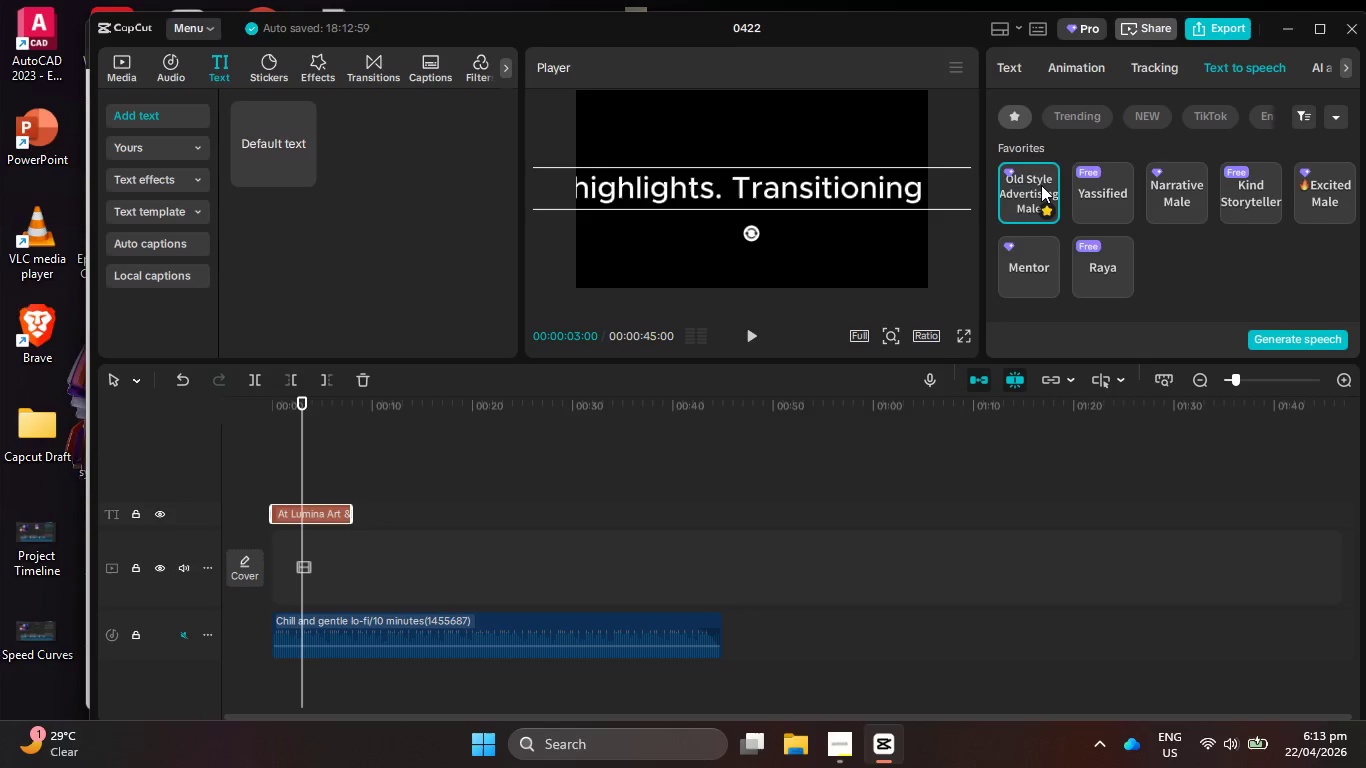 
wait(12.3)
 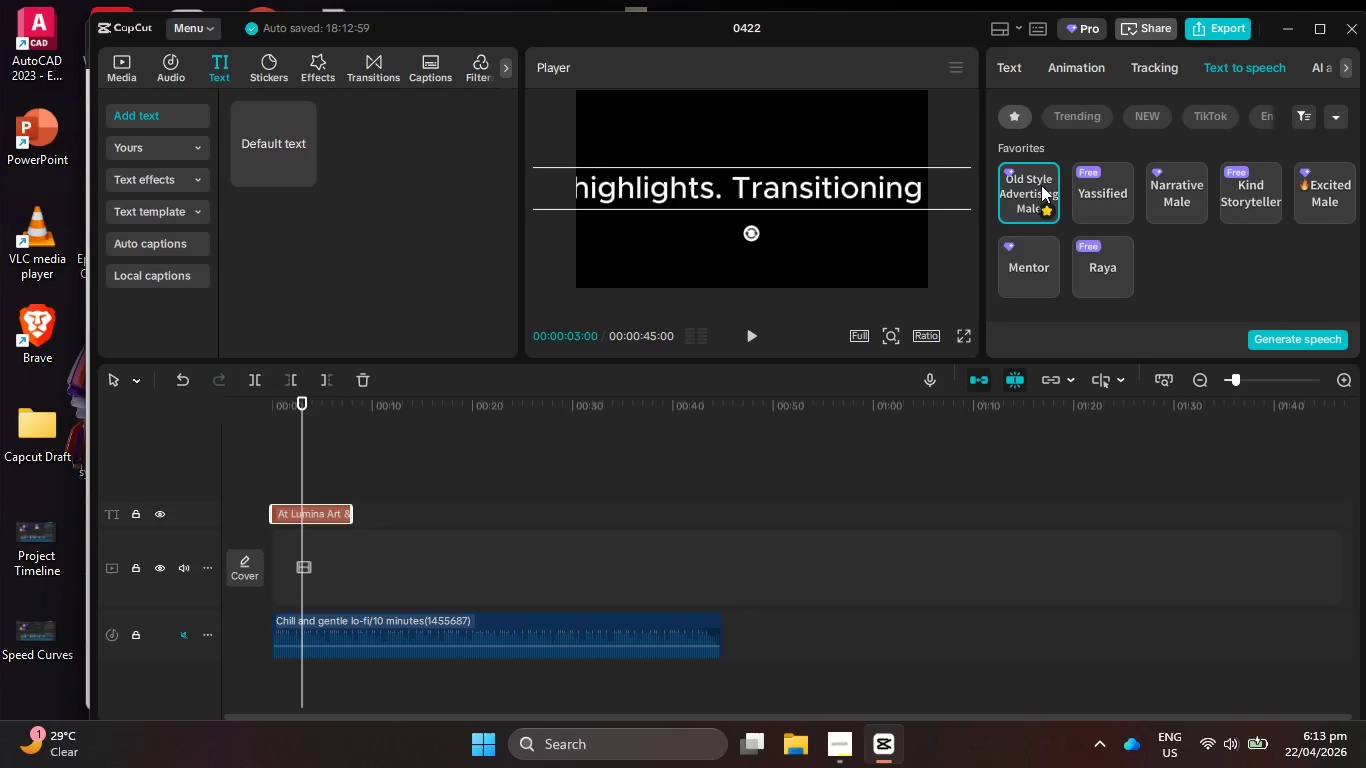 
scroll: coordinate [1238, 232], scroll_direction: down, amount: 2.0
 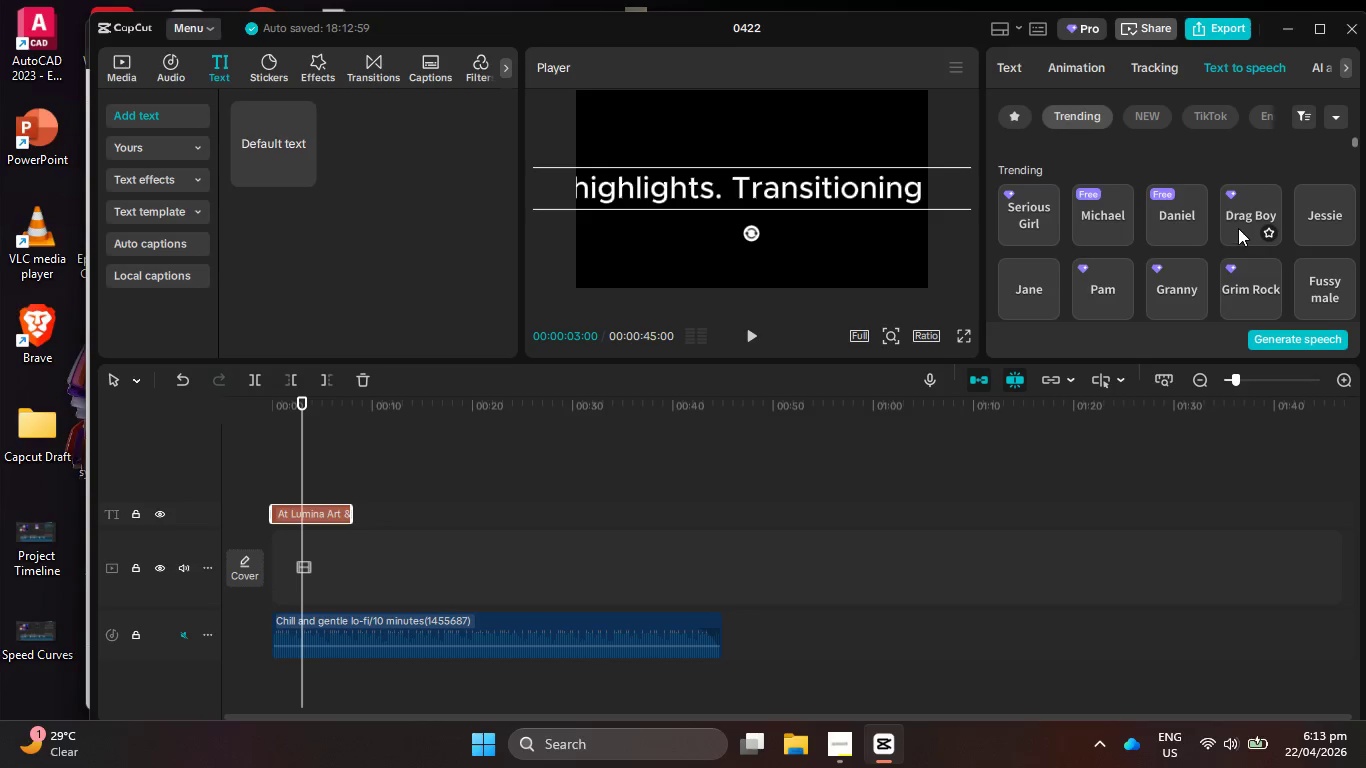 
right_click([1238, 228])
 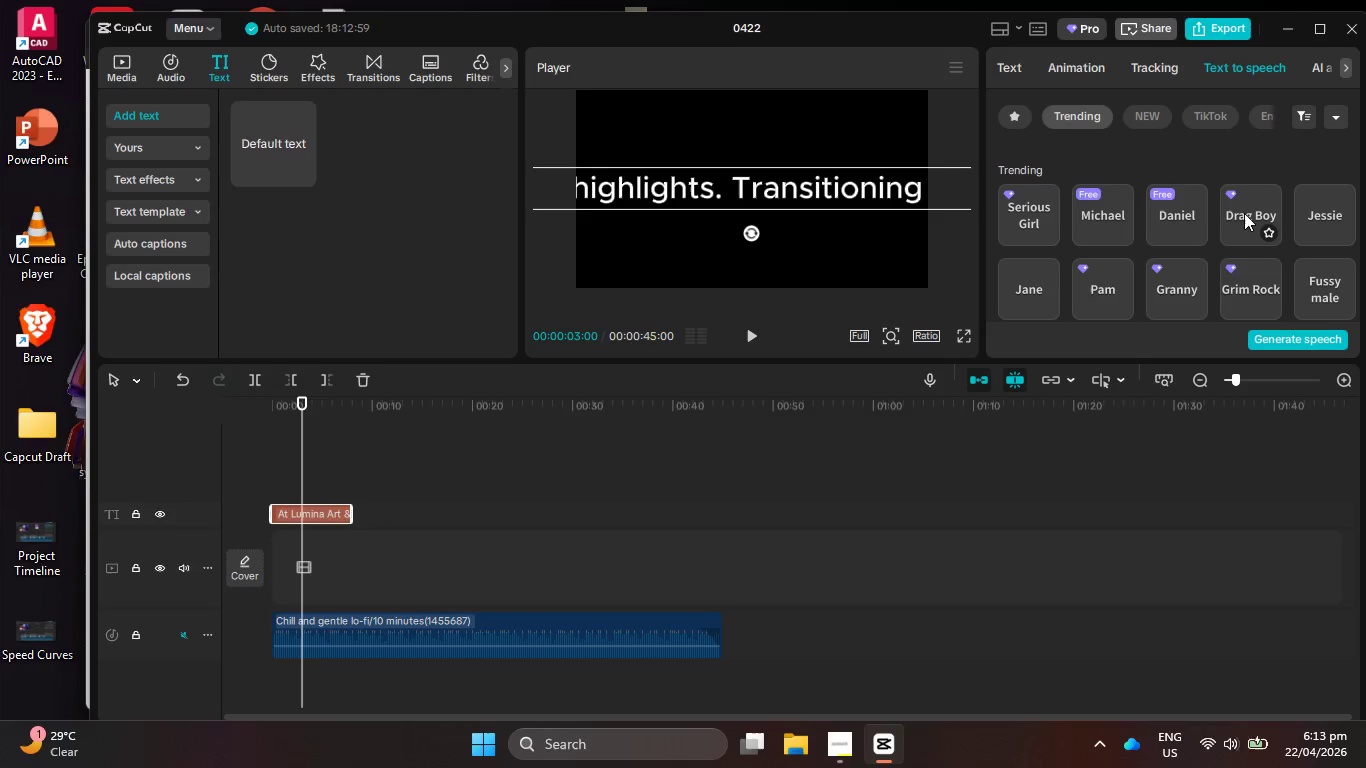 
scroll: coordinate [1245, 208], scroll_direction: down, amount: 5.0
 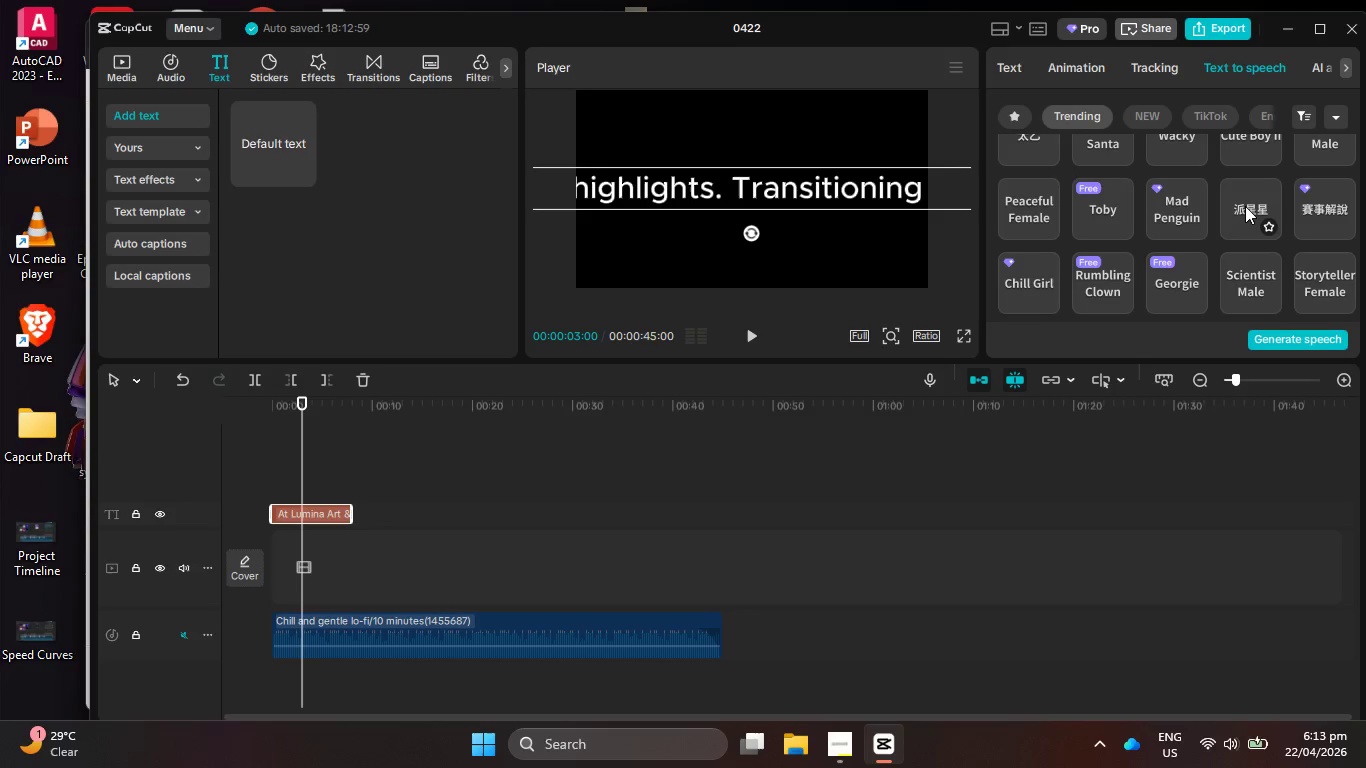 
right_click([1245, 206])
 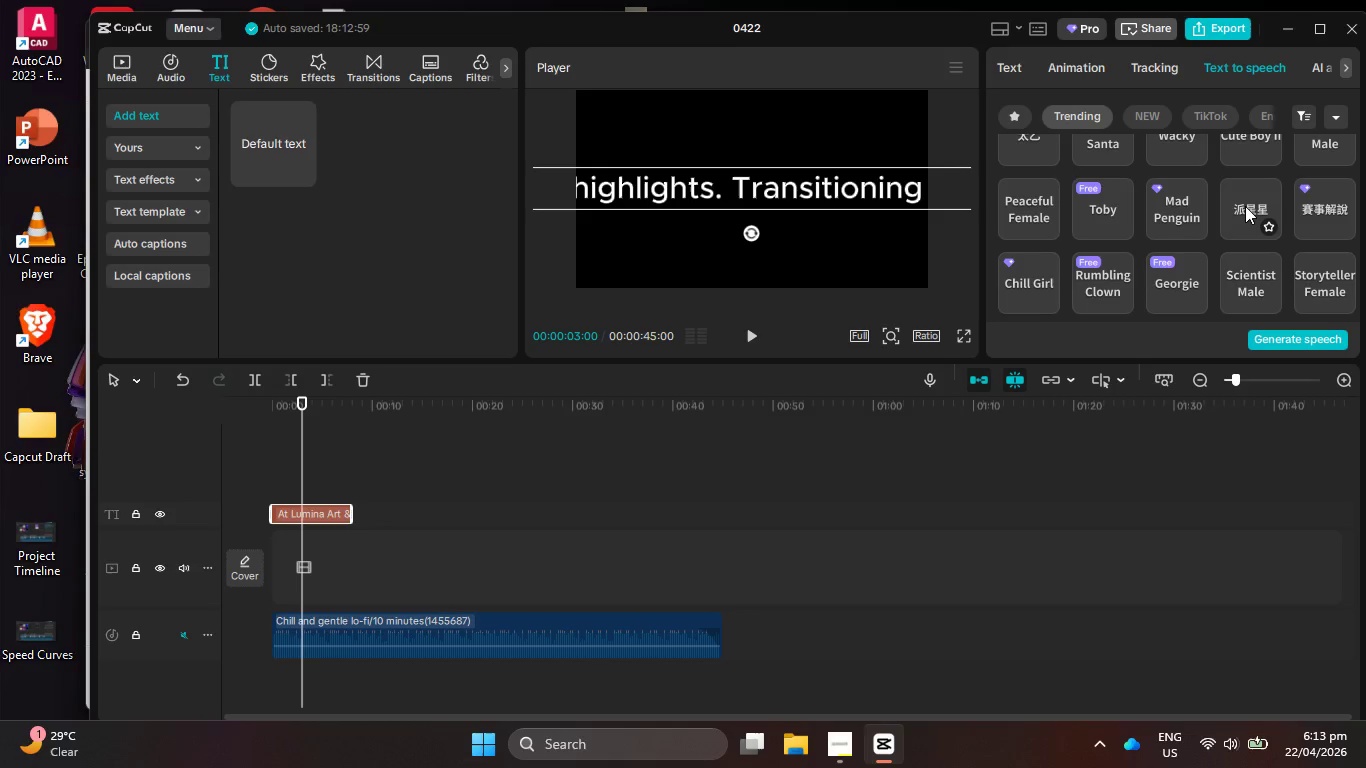 
scroll: coordinate [1245, 205], scroll_direction: down, amount: 3.0
 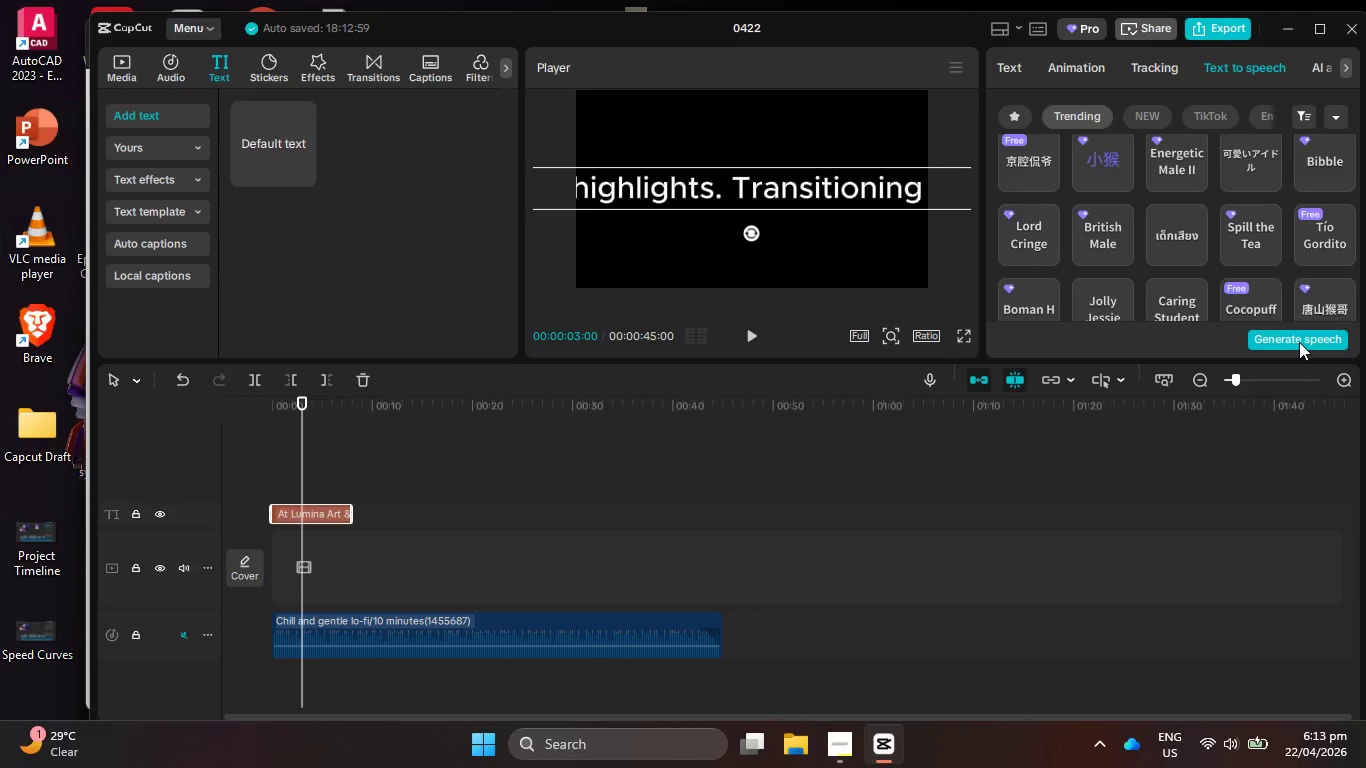 
wait(5.75)
 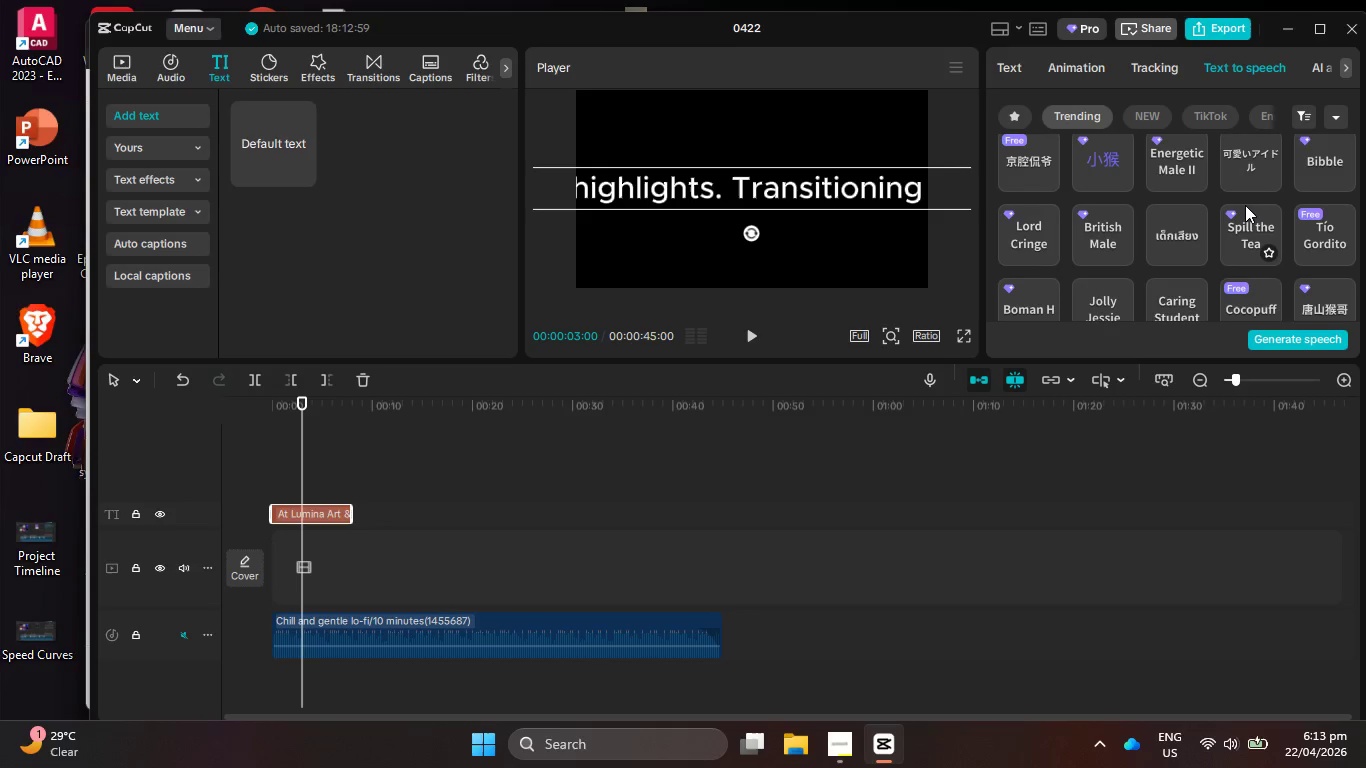 
left_click([1299, 339])
 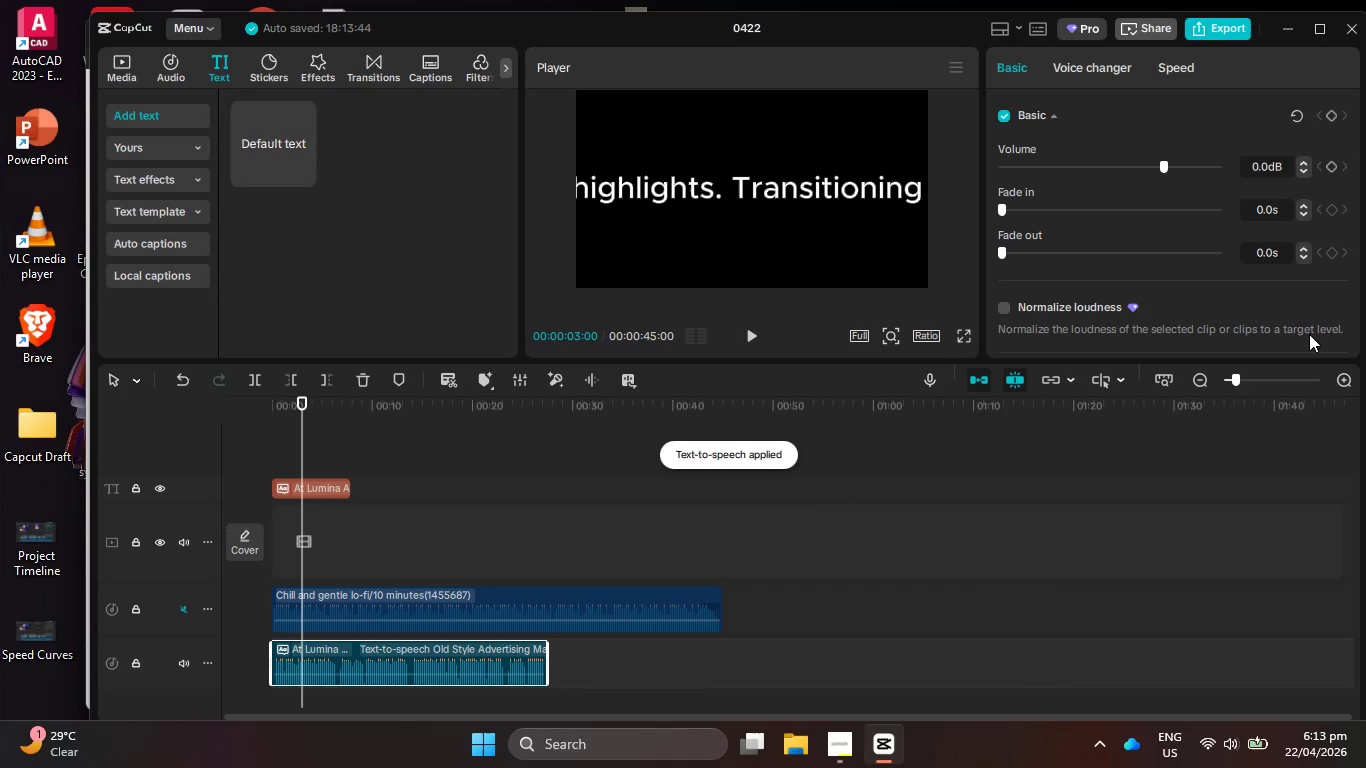 
wait(11.97)
 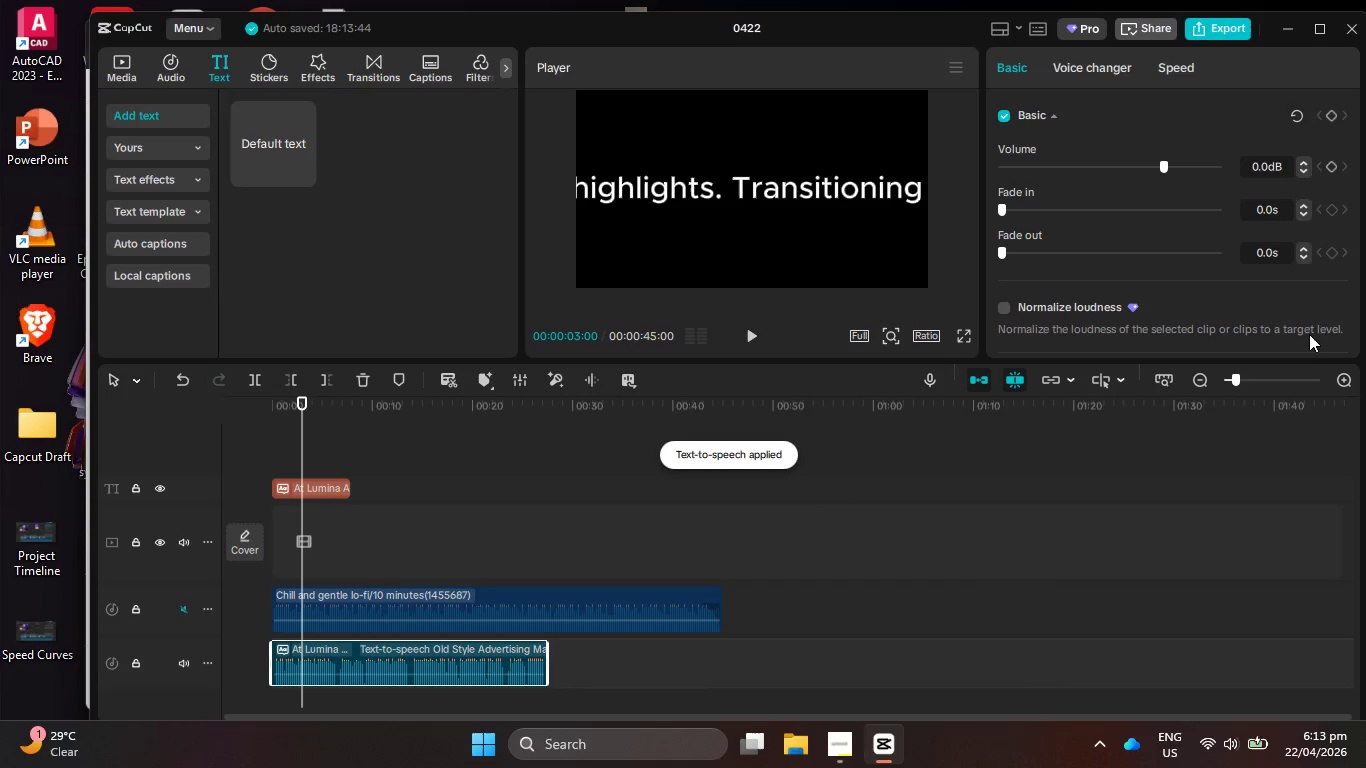 
left_click([1301, 169])
 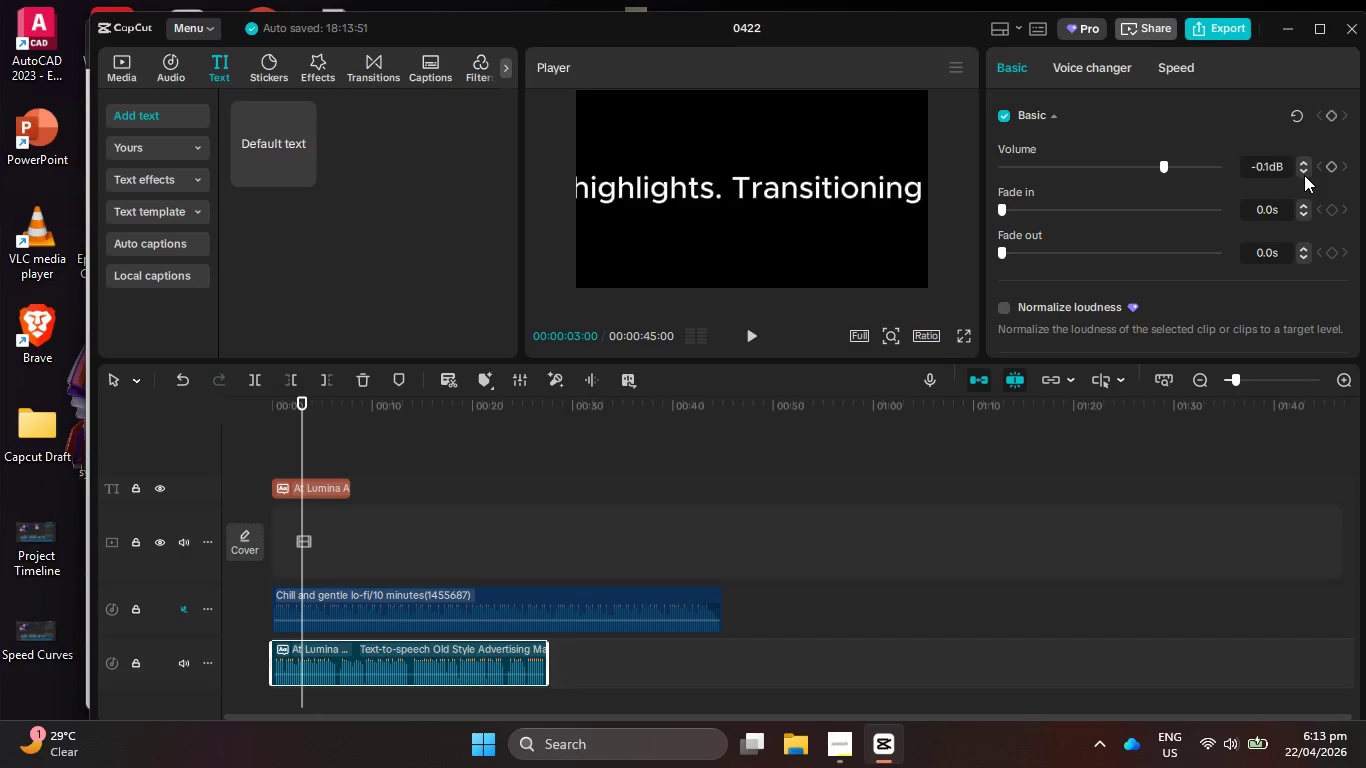 
key(Control+Z)
 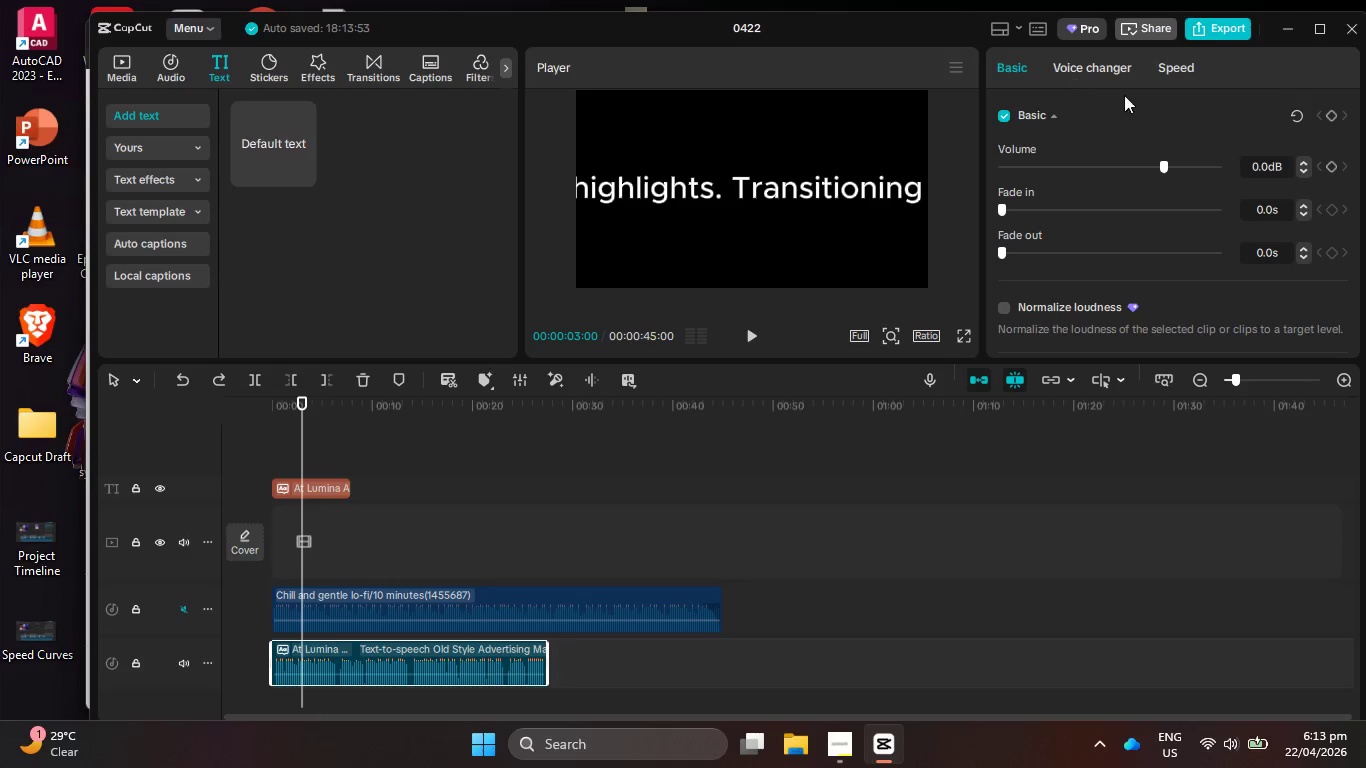 
left_click([1162, 65])
 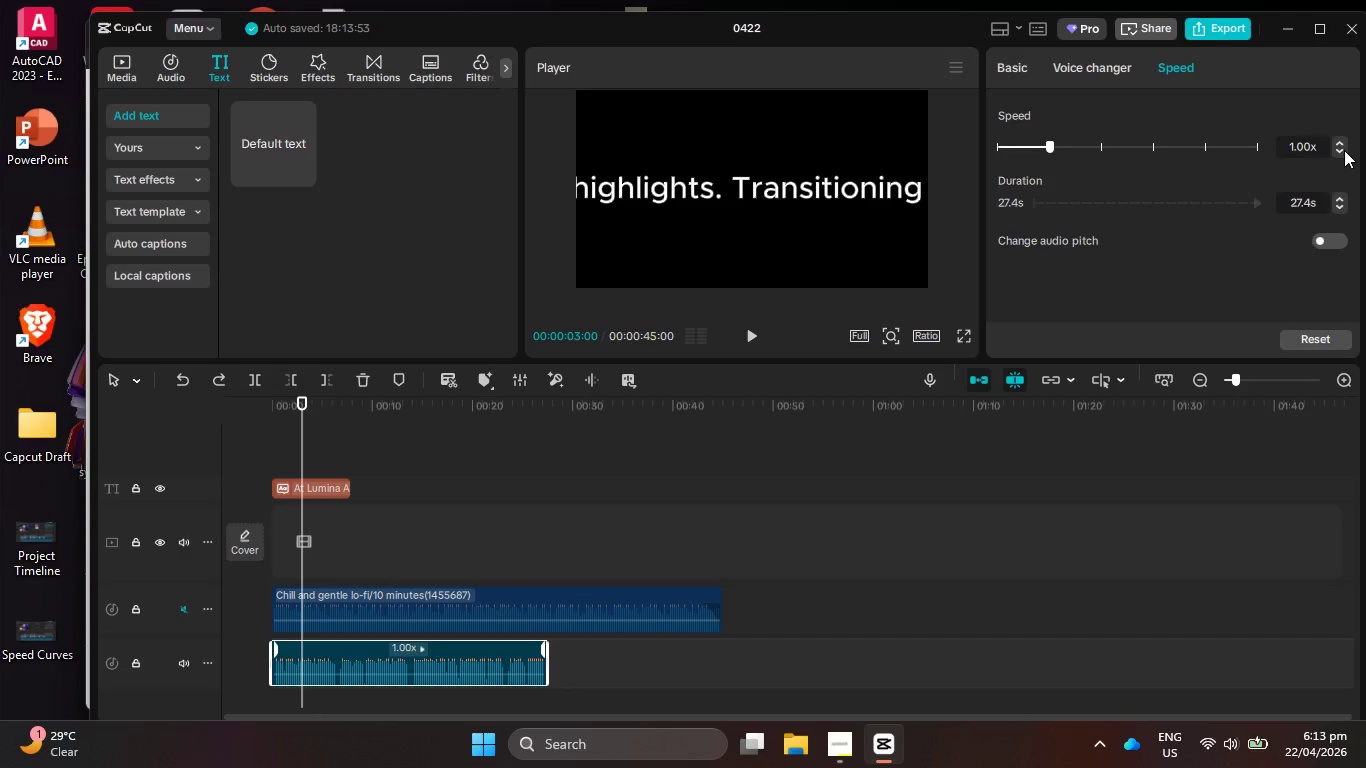 
left_click([1342, 148])
 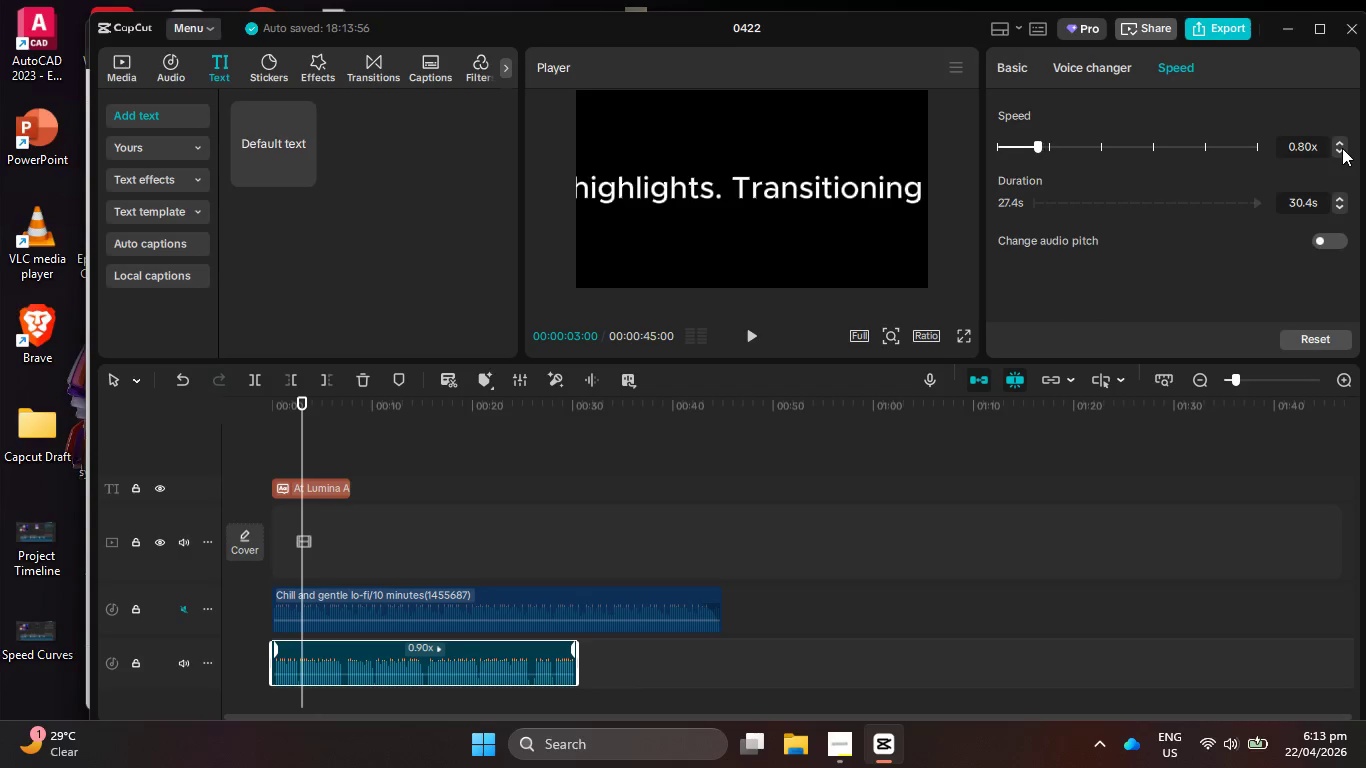 
double_click([1342, 148])
 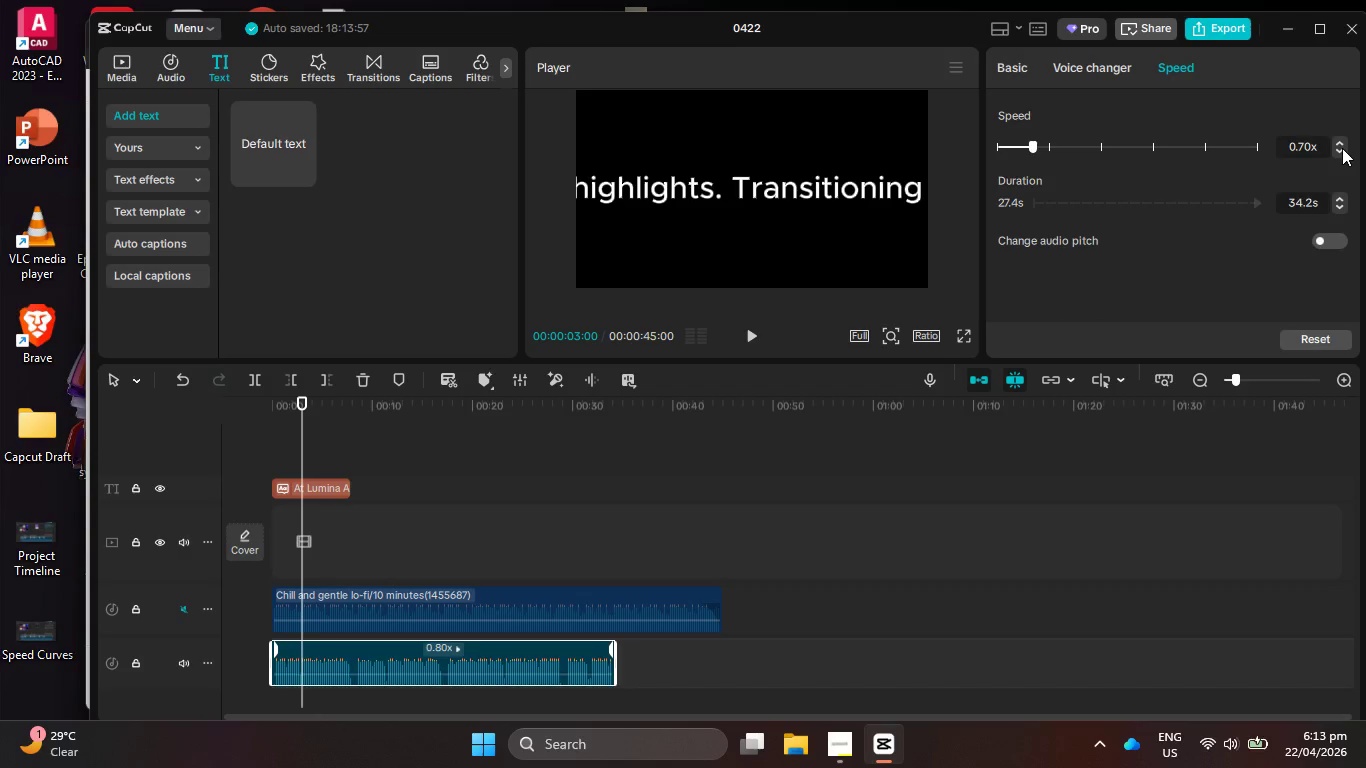 
triple_click([1342, 148])
 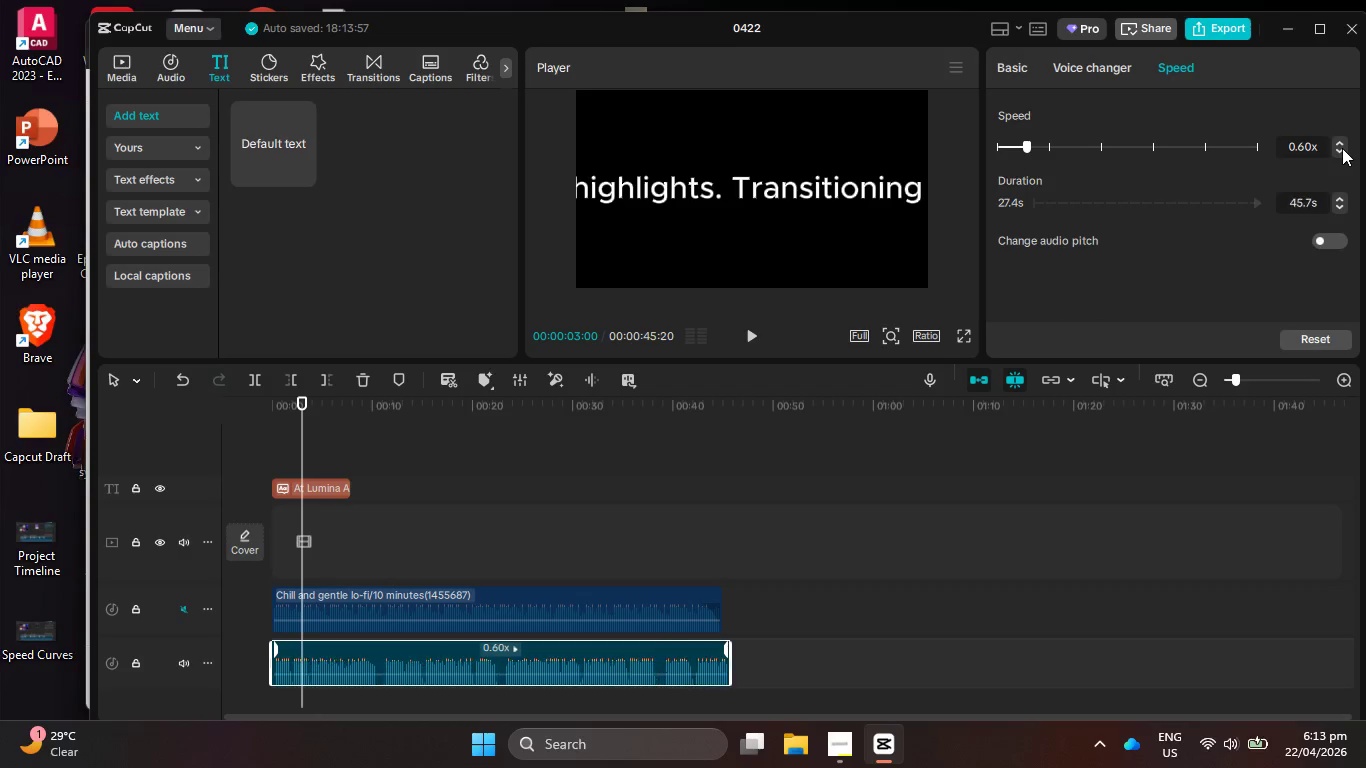 
triple_click([1342, 148])
 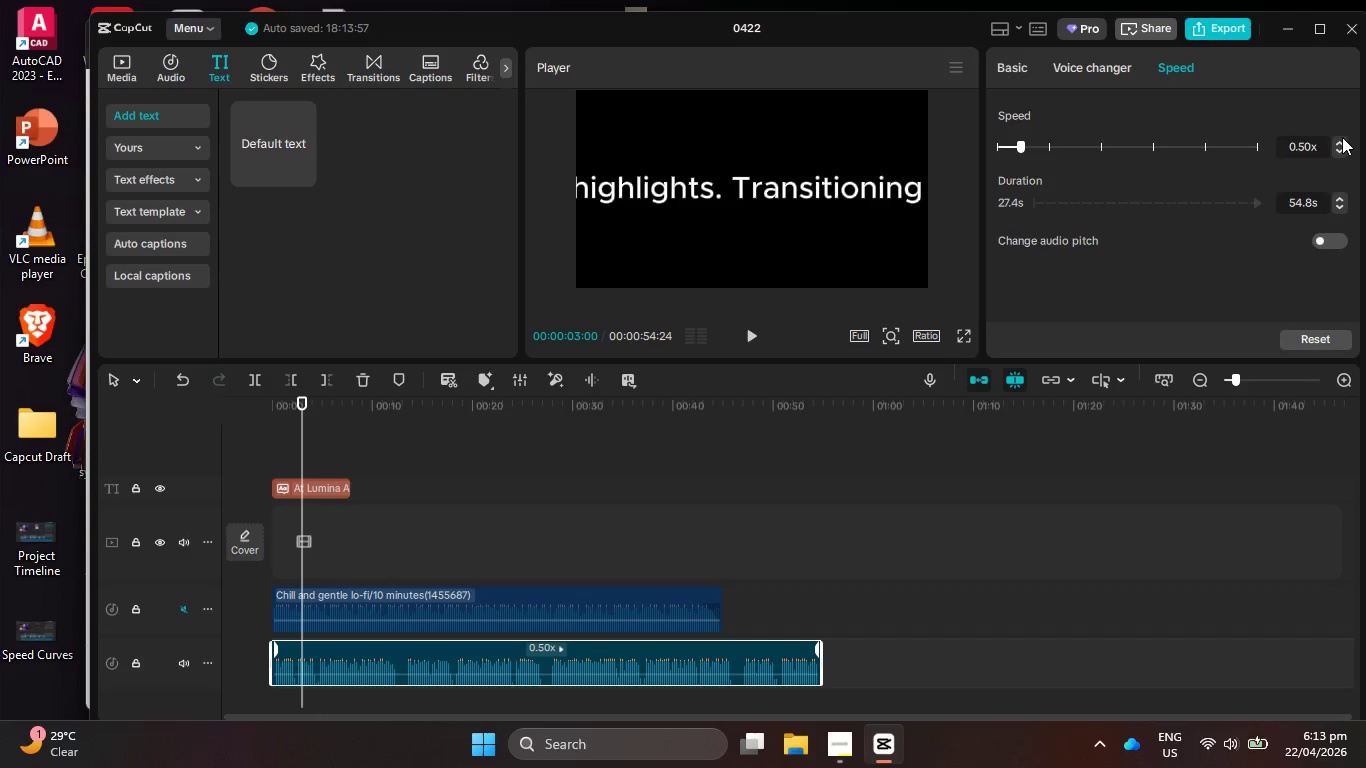 
left_click([1342, 142])
 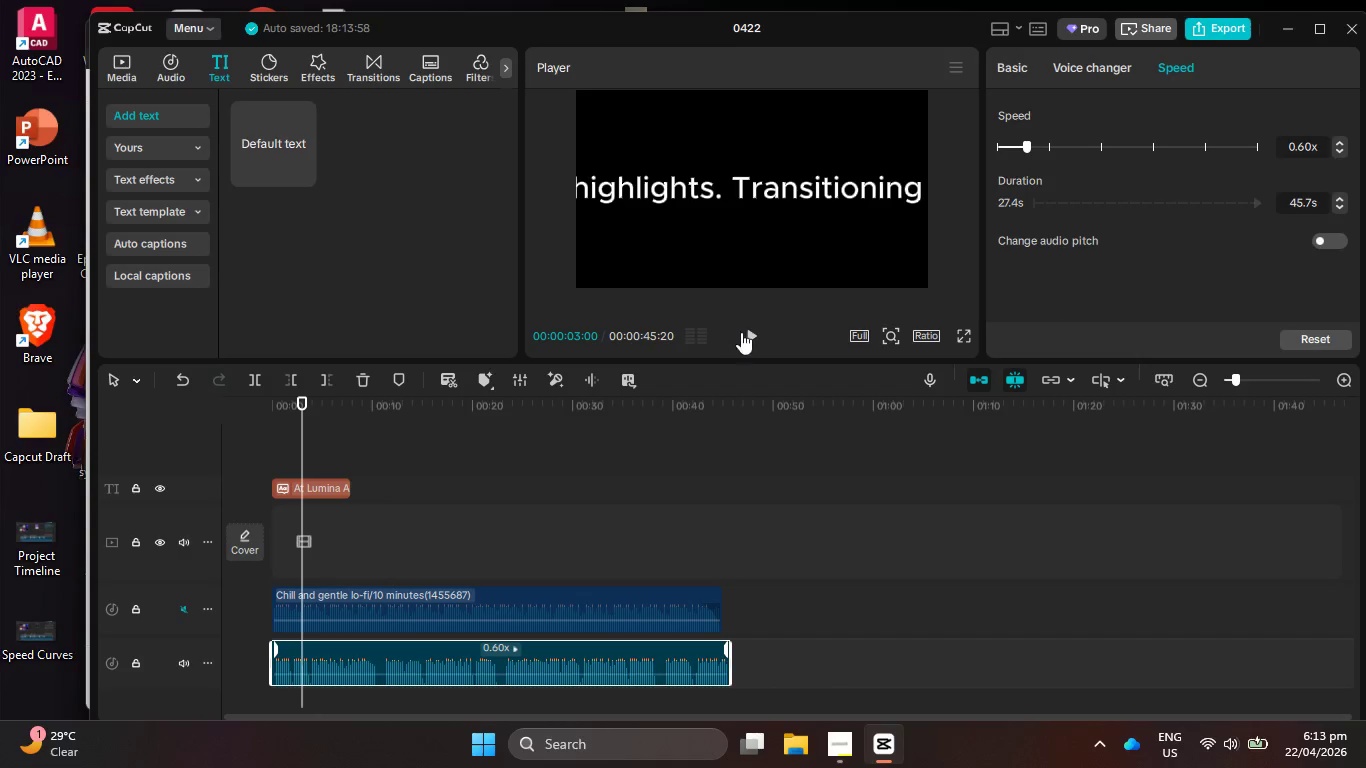 
left_click([748, 338])
 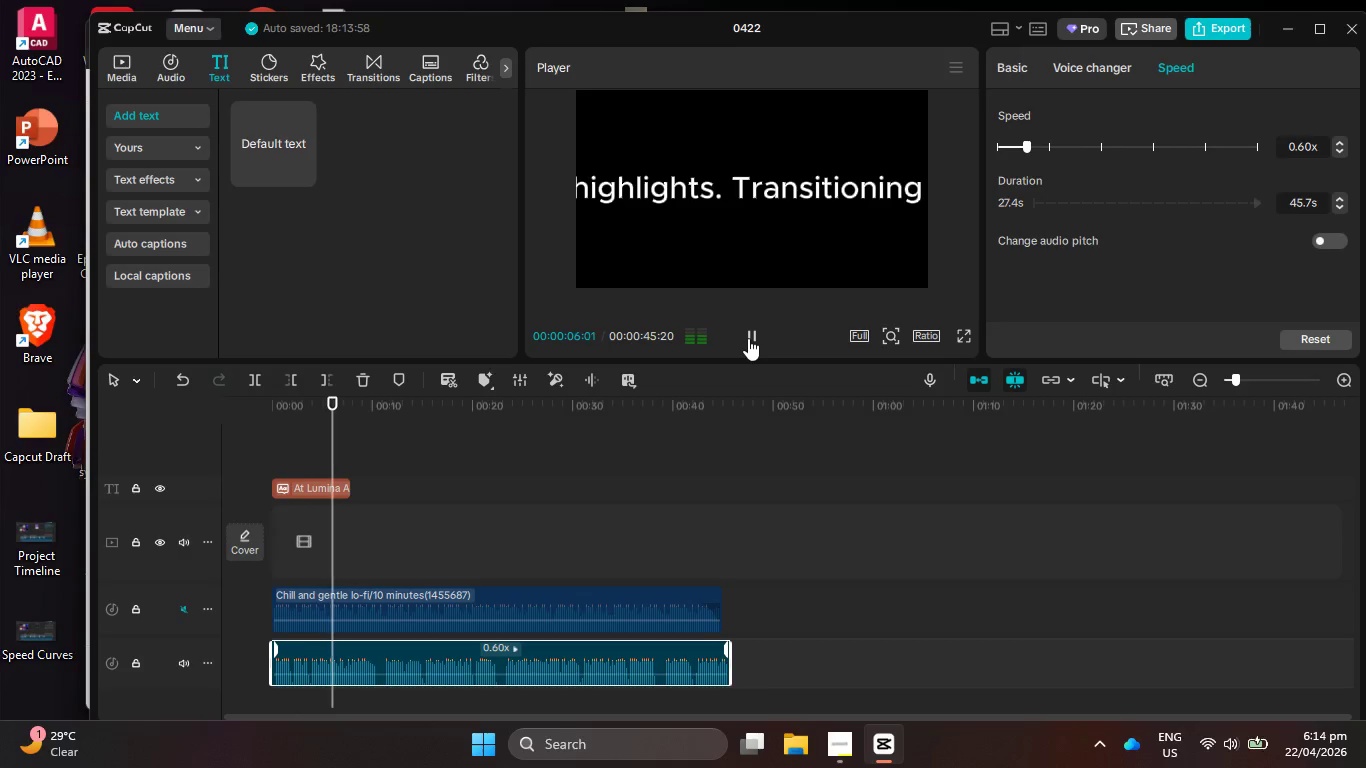 
key(Backspace)
 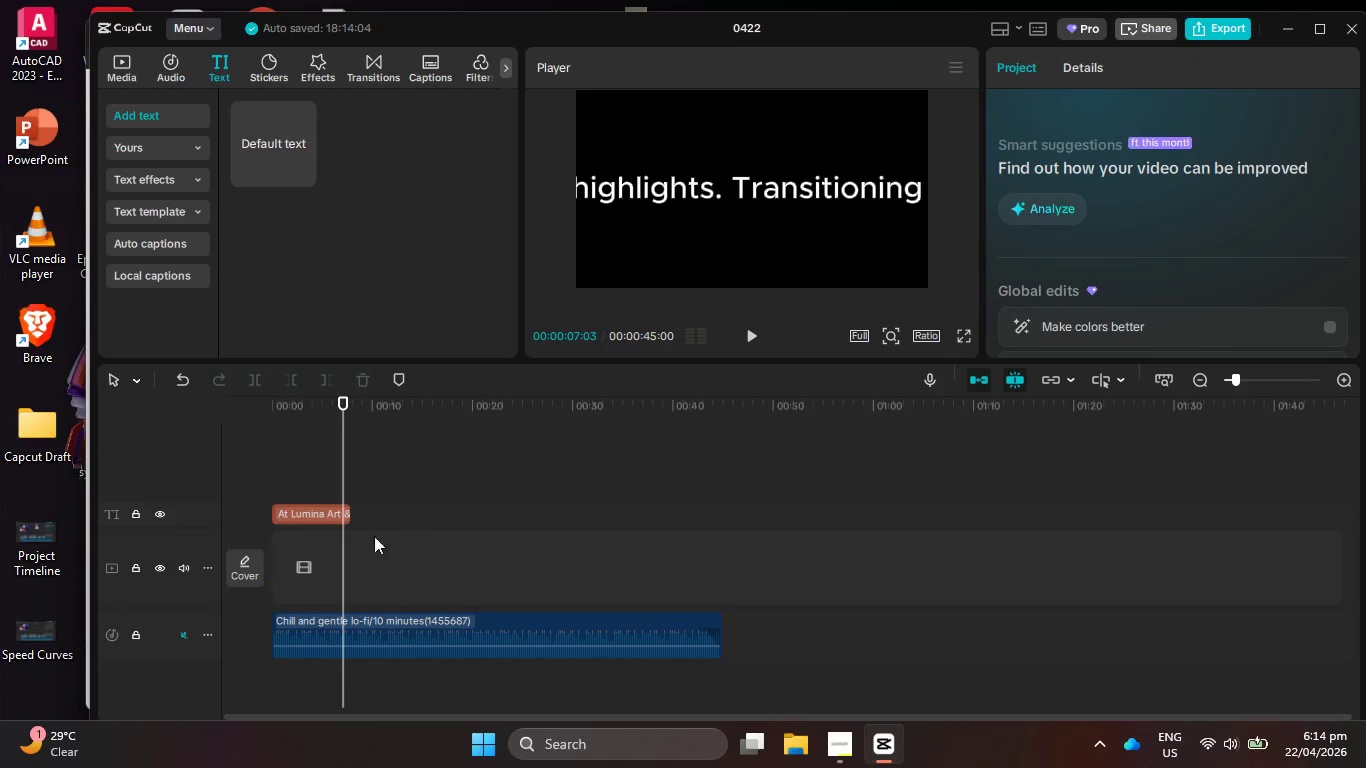 
left_click([316, 513])
 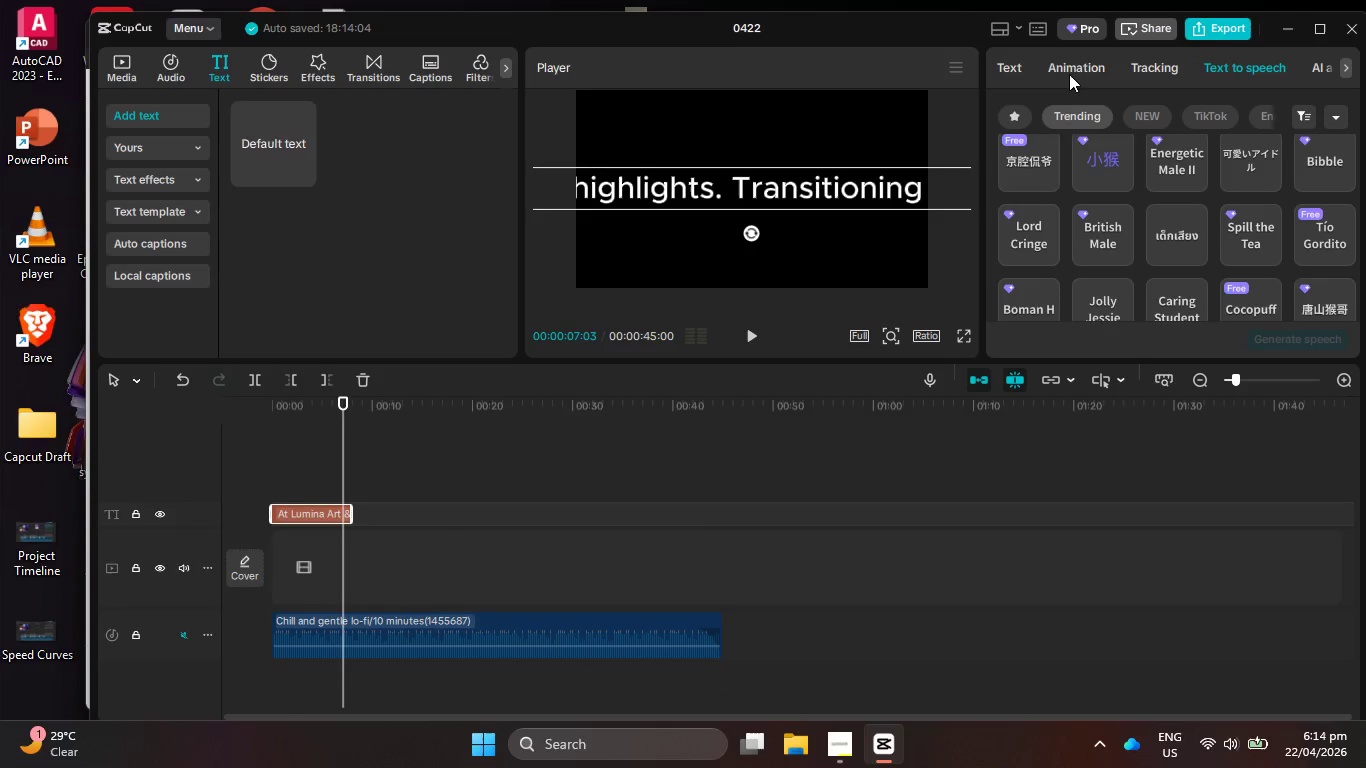 
left_click([1015, 73])
 